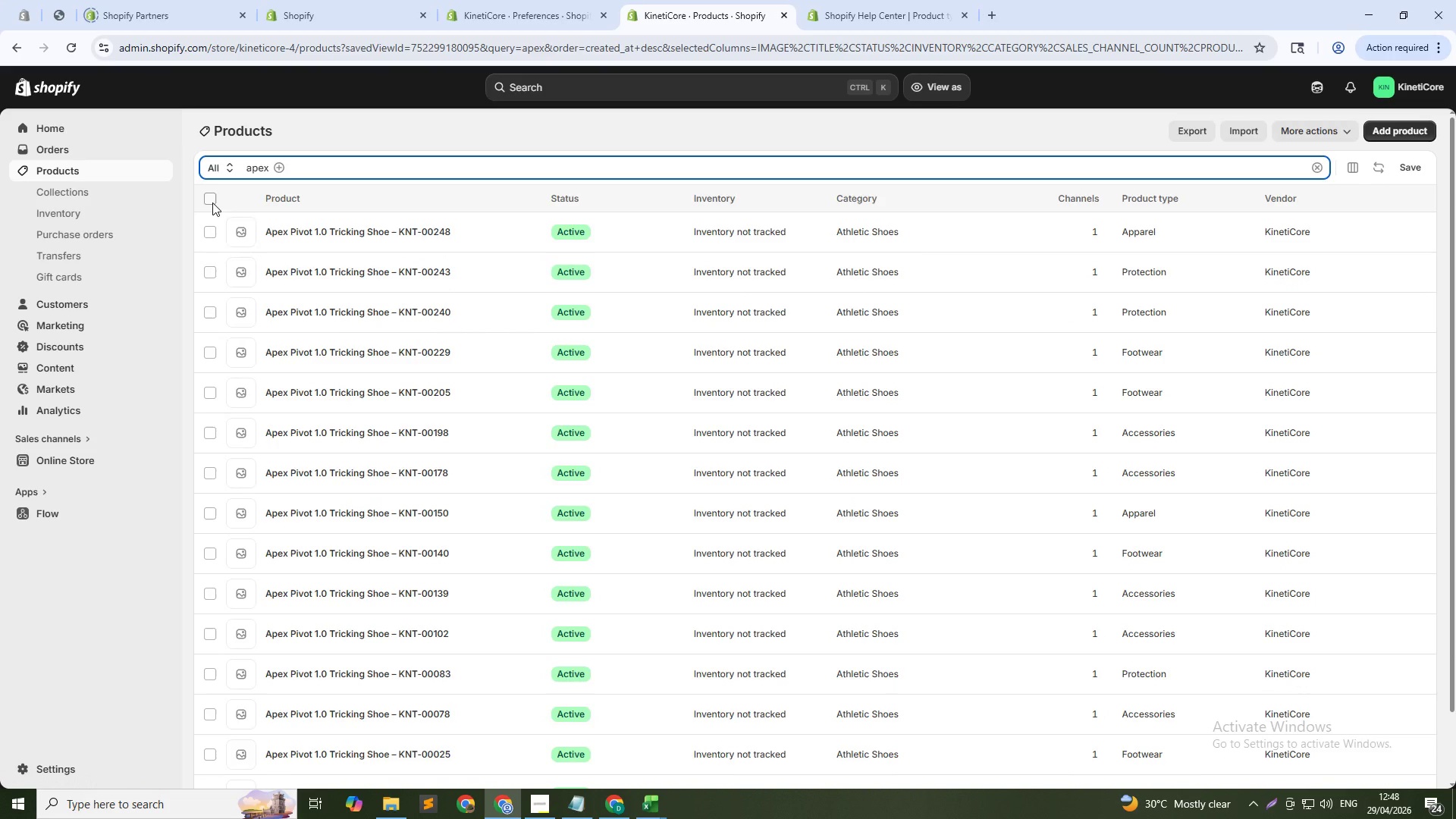 
left_click([212, 202])
 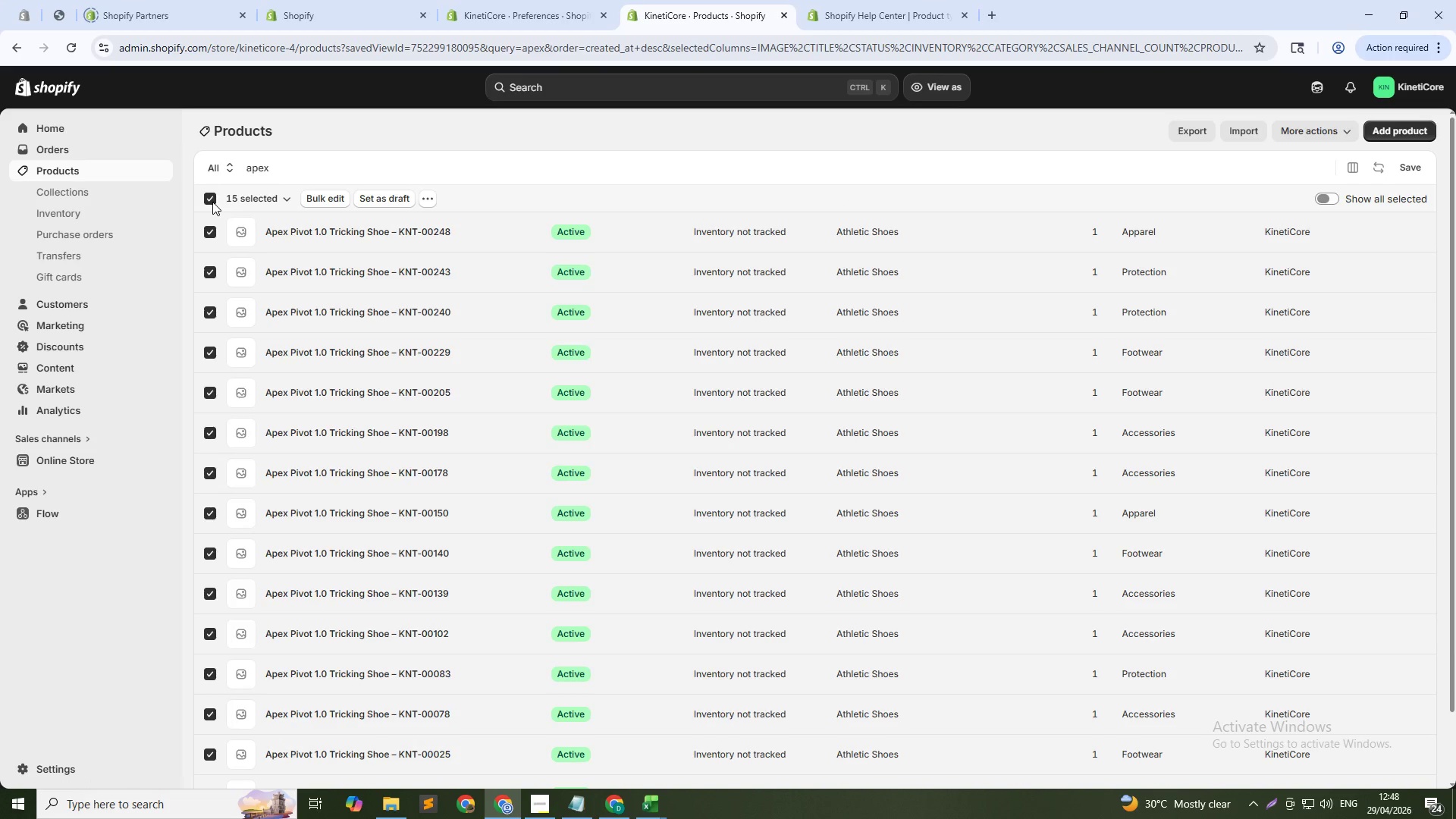 
left_click([209, 201])
 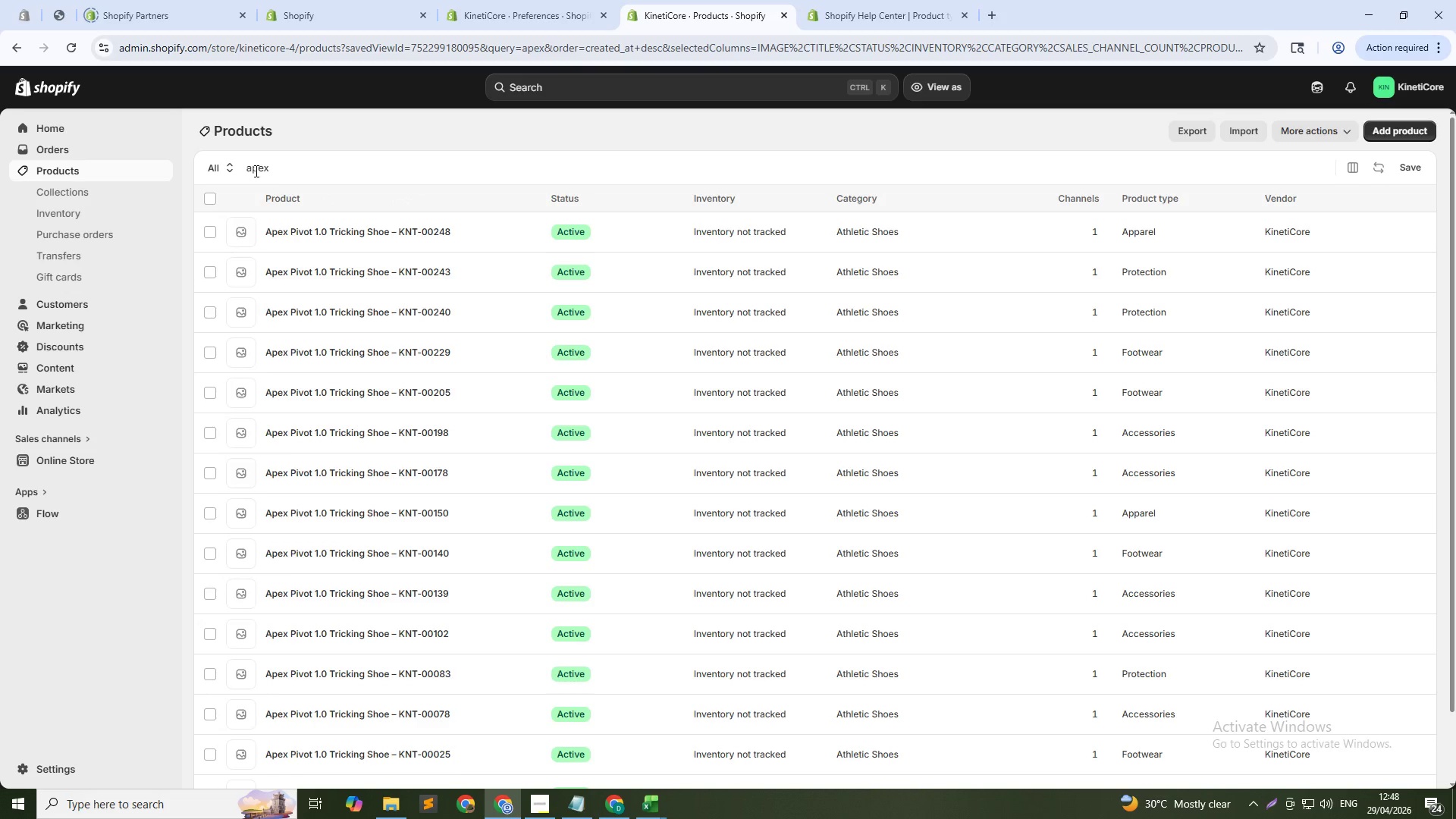 
double_click([255, 171])
 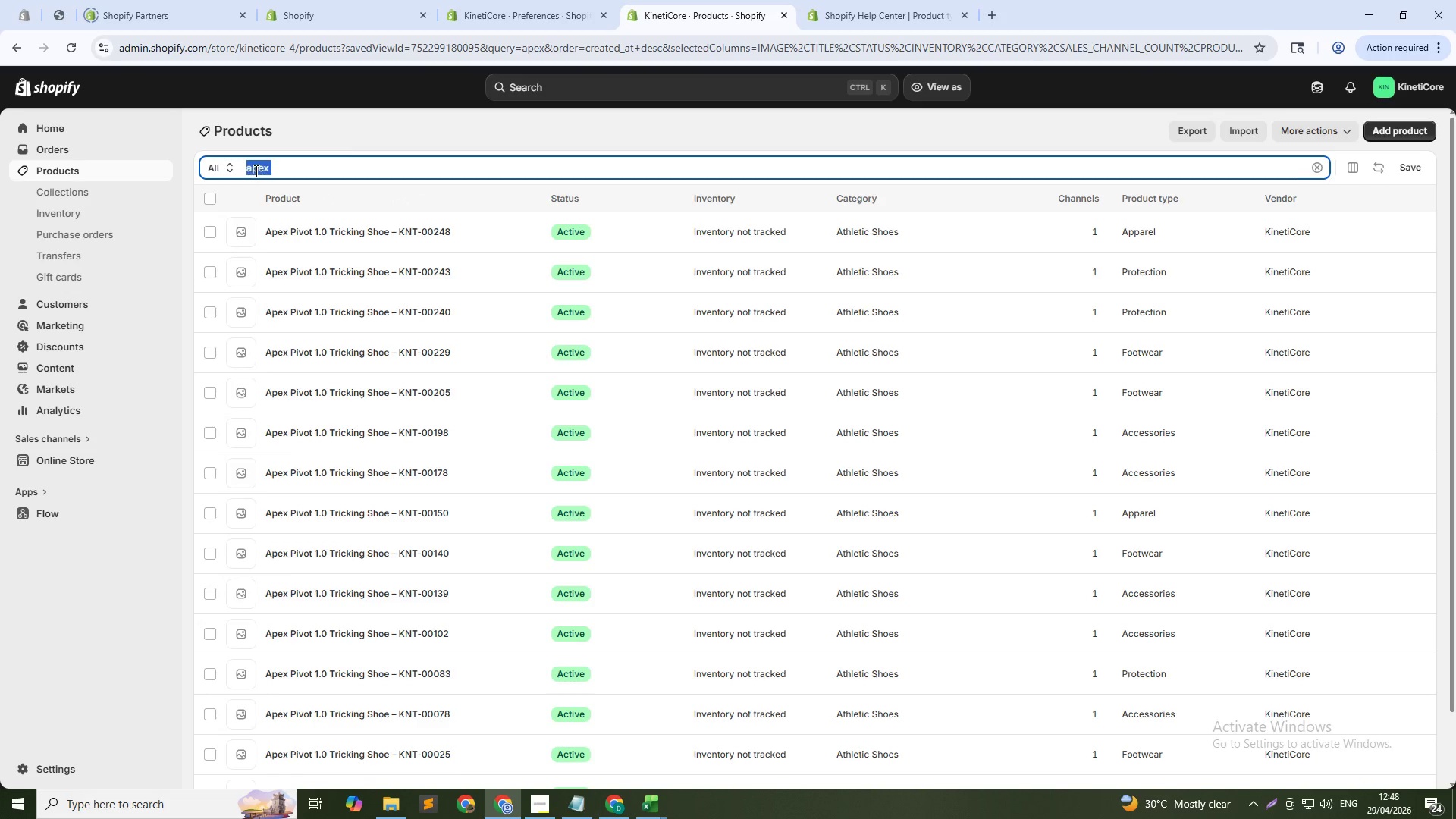 
triple_click([255, 171])
 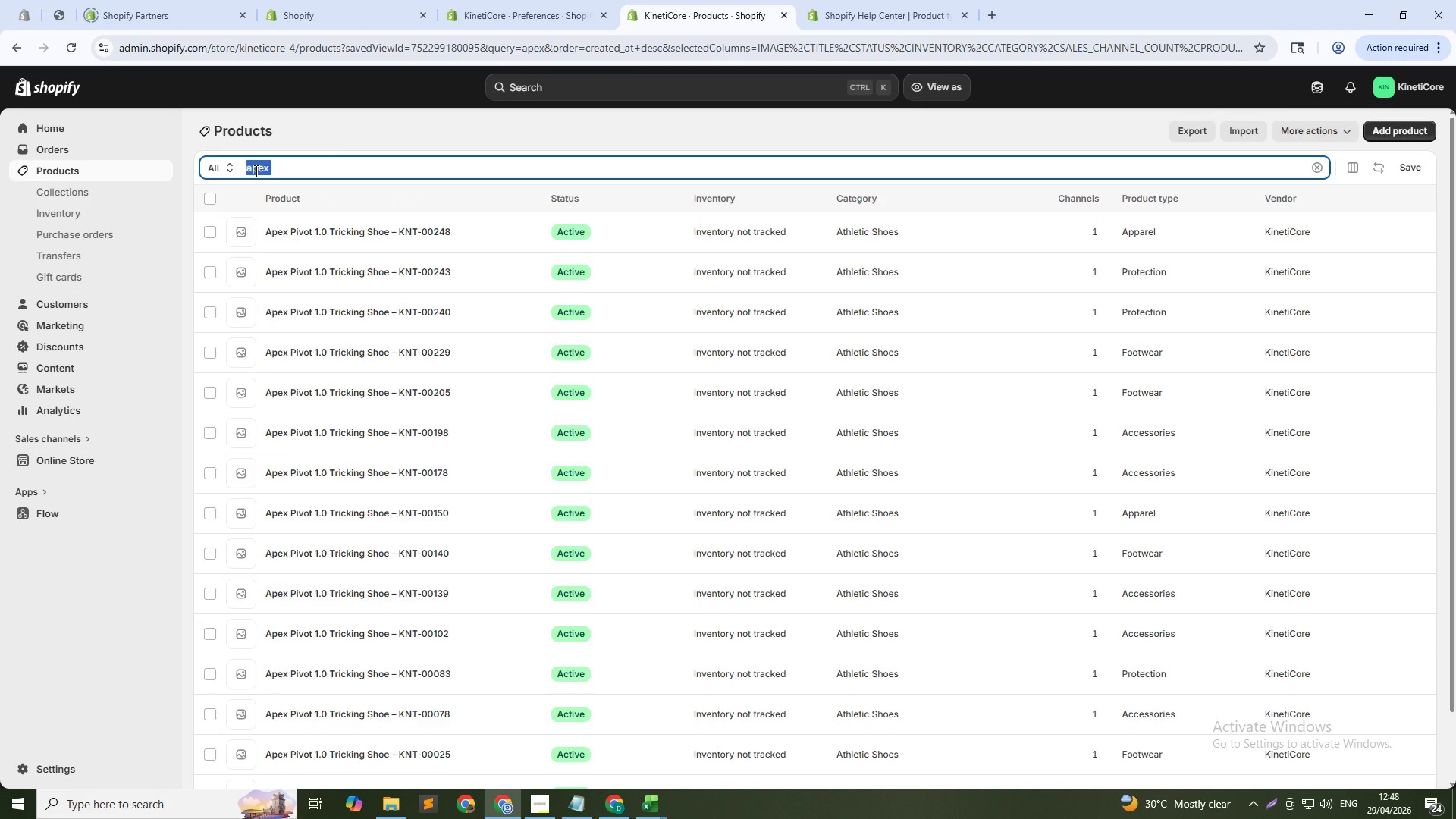 
type(DIRE)
 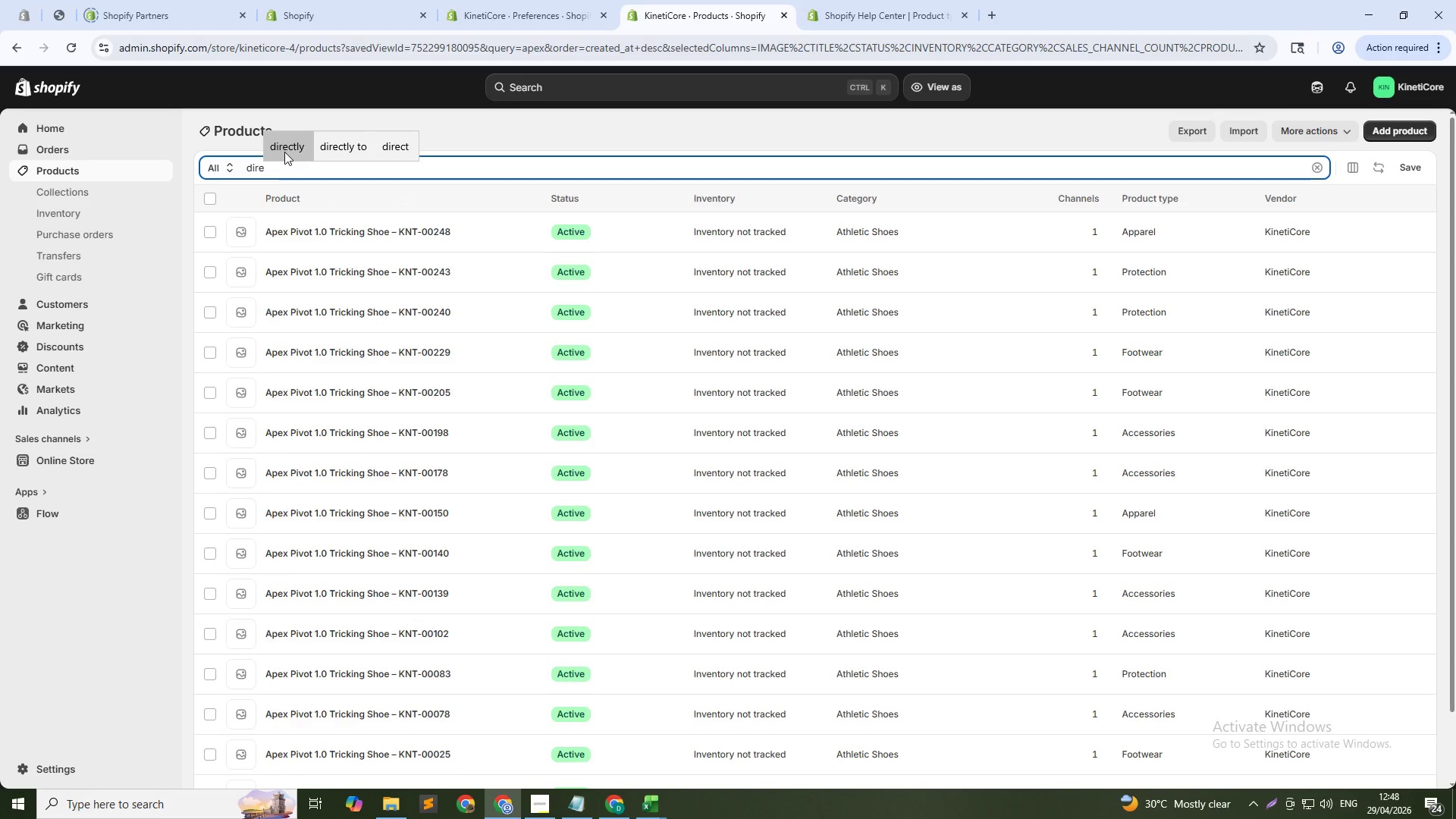 
left_click([286, 149])
 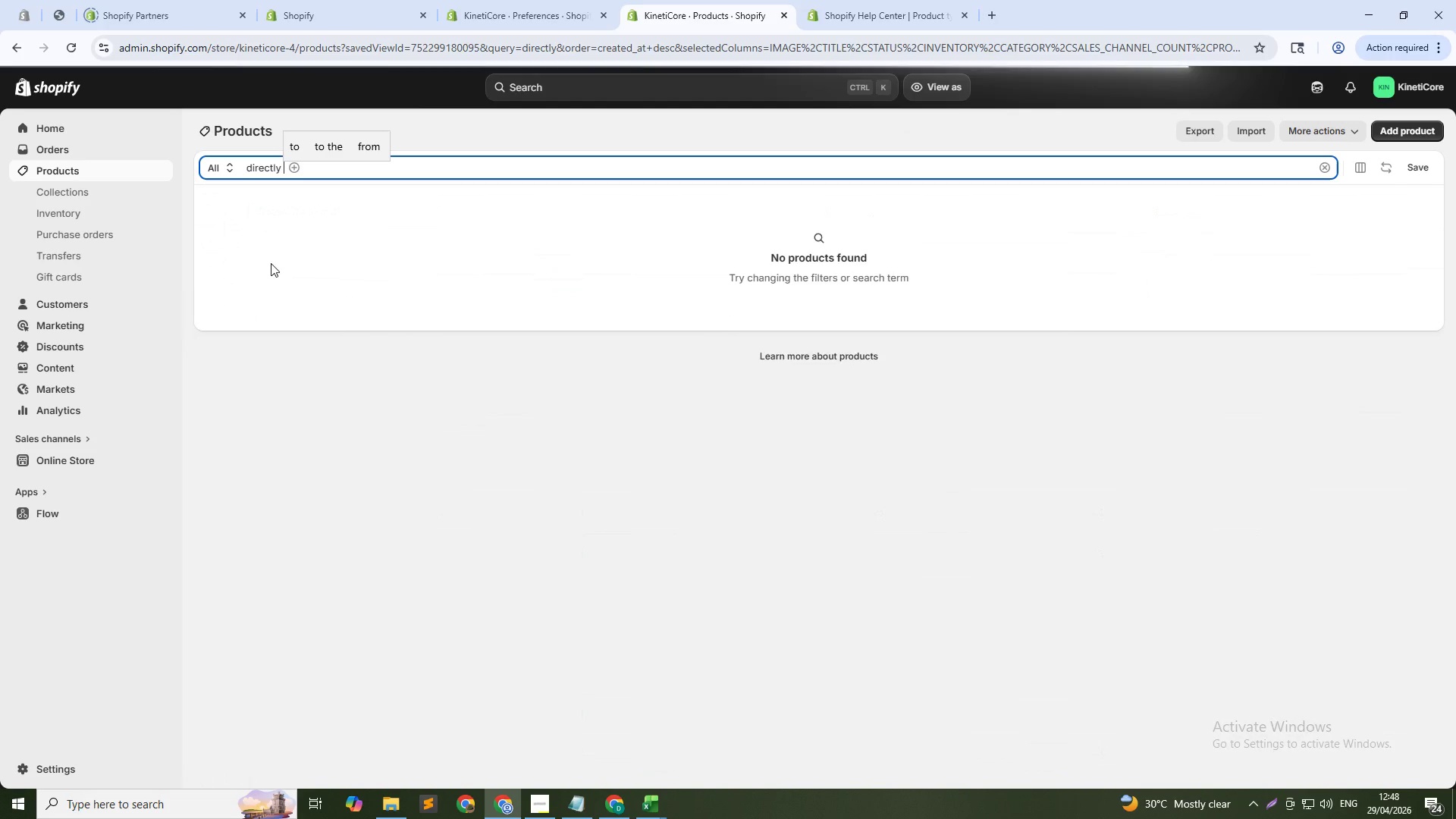 
key(Backspace)
 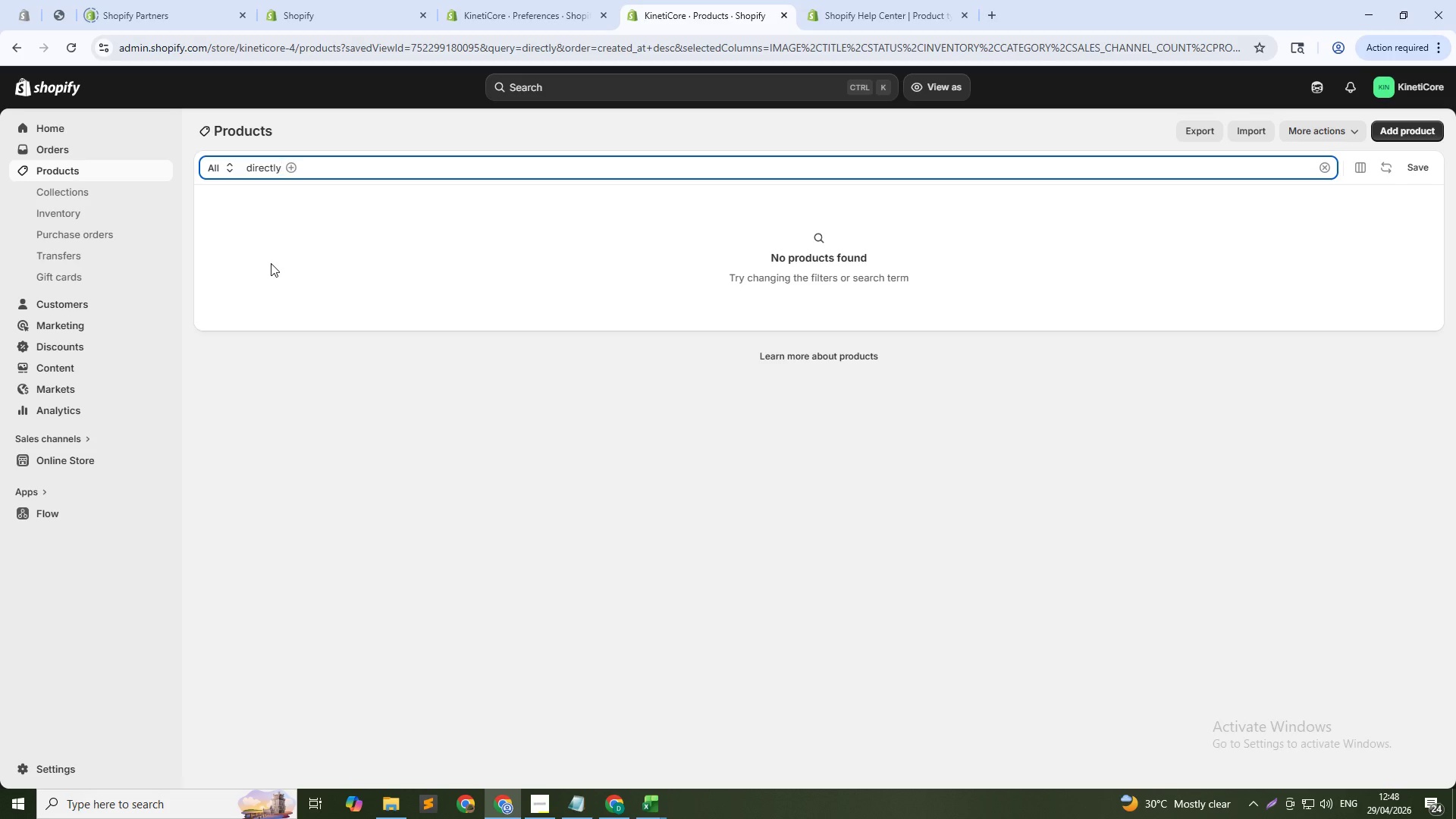 
key(Backspace)
 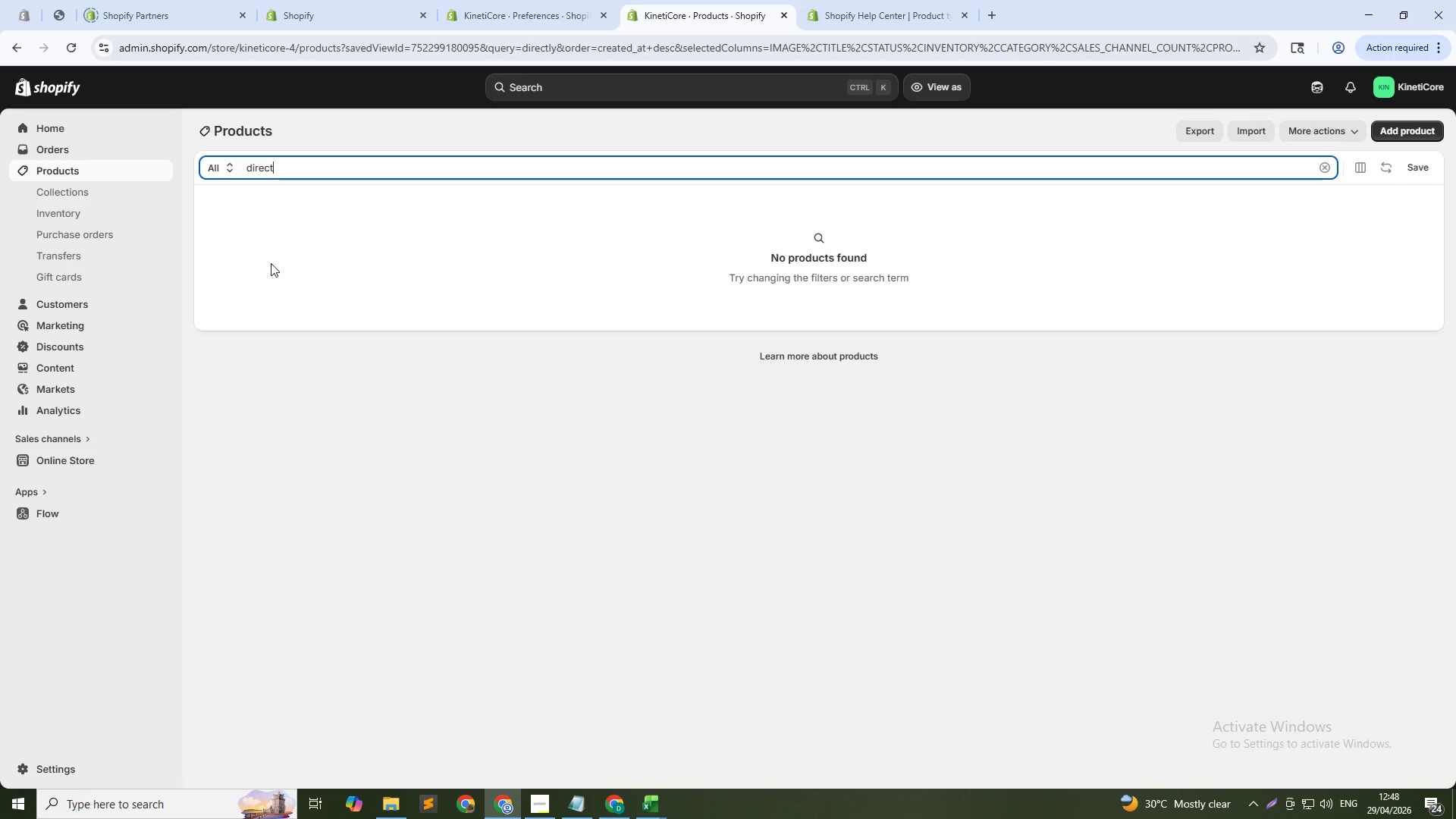 
key(Backspace)
 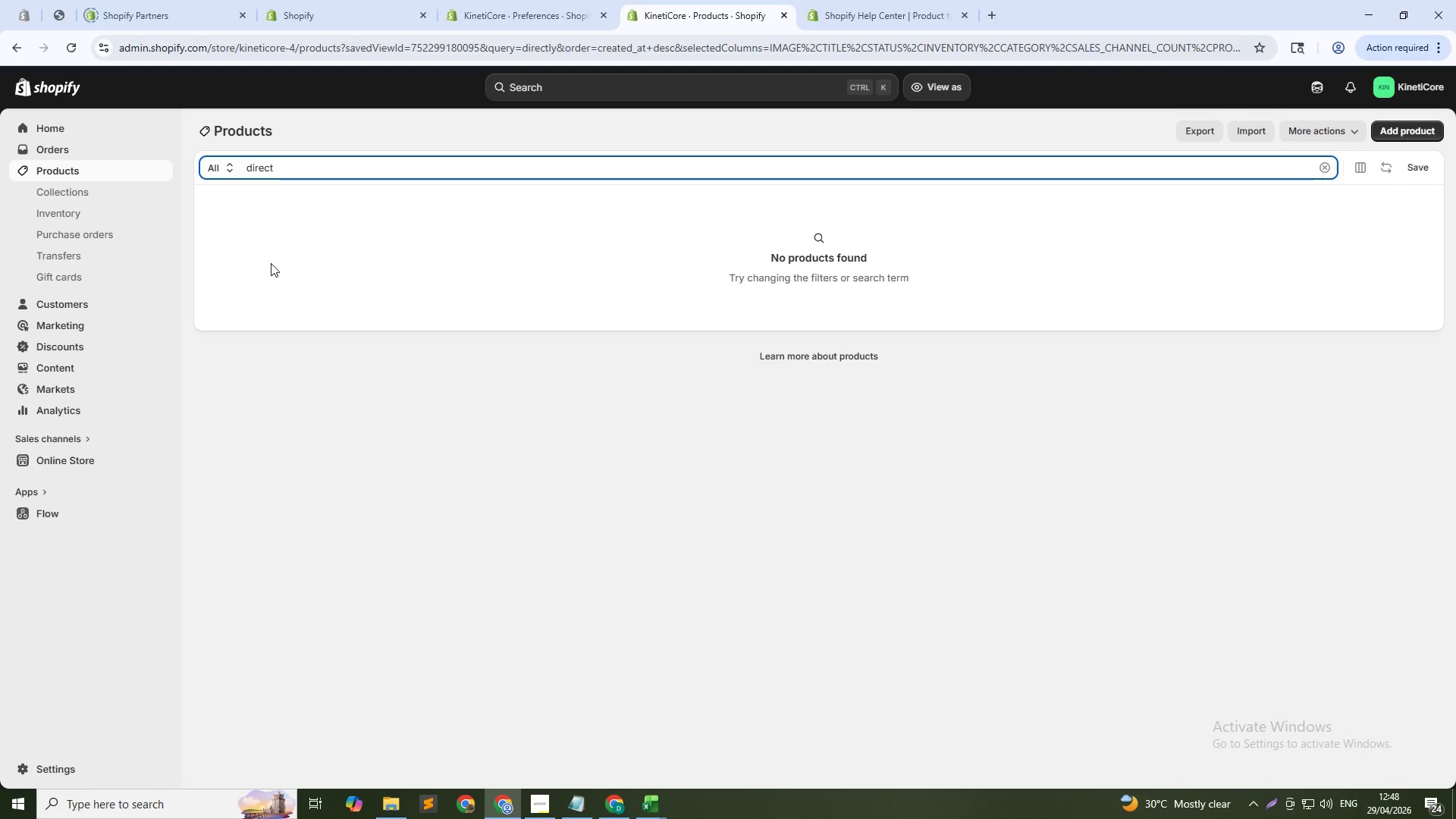 
key(Backspace)
 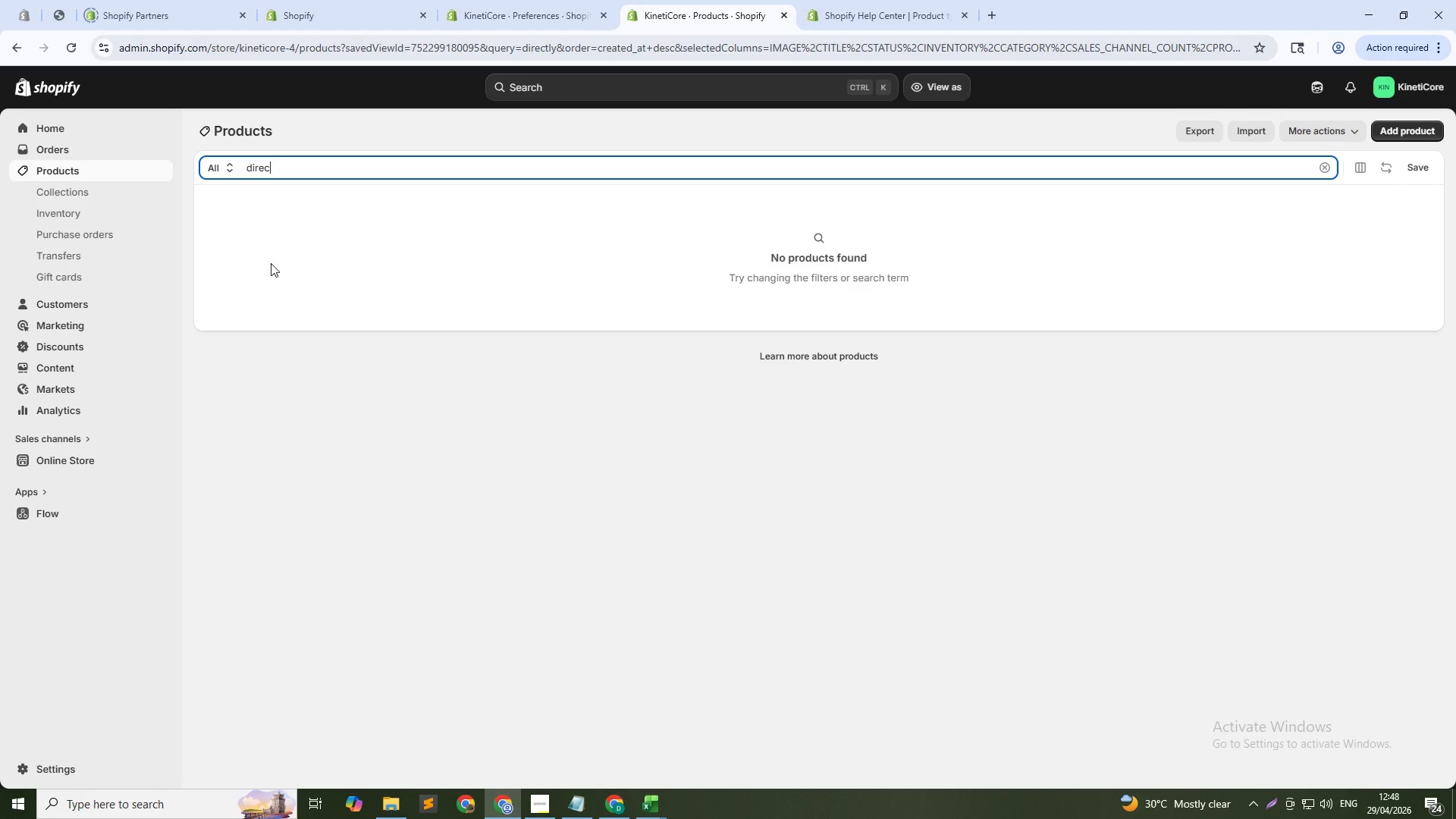 
key(Backspace)
 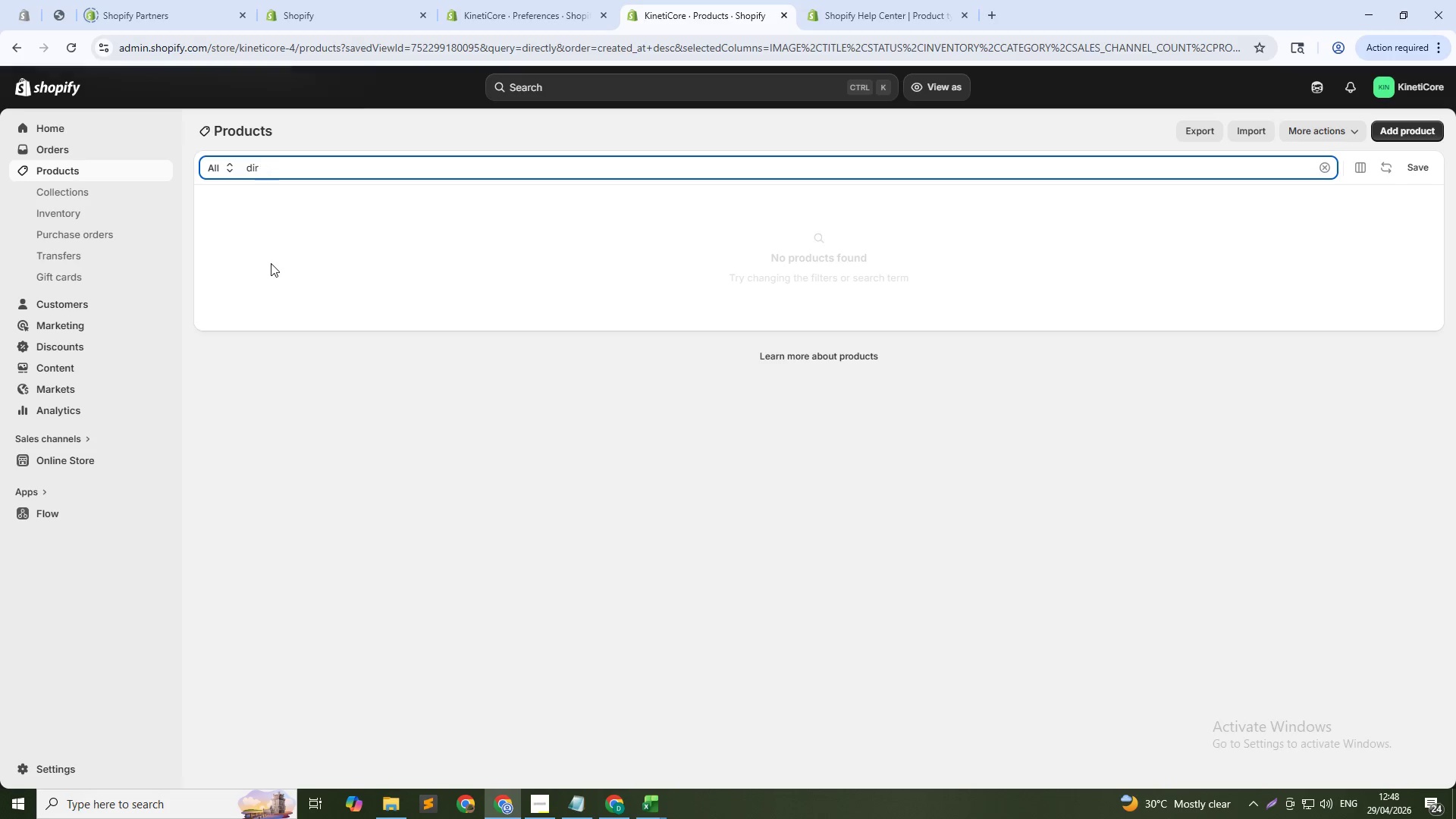 
key(Backspace)
 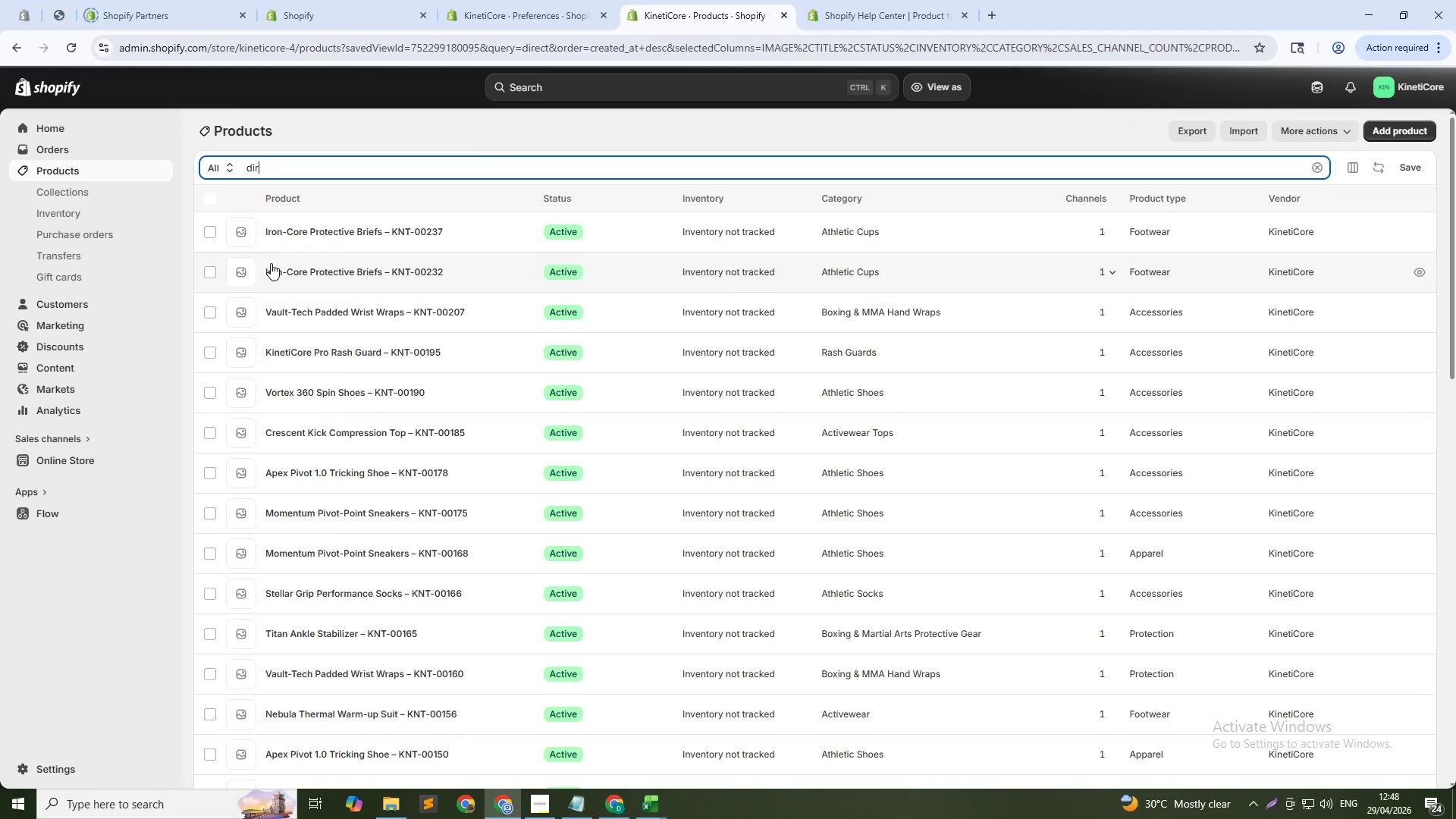 
hold_key(key=Backspace, duration=0.78)
 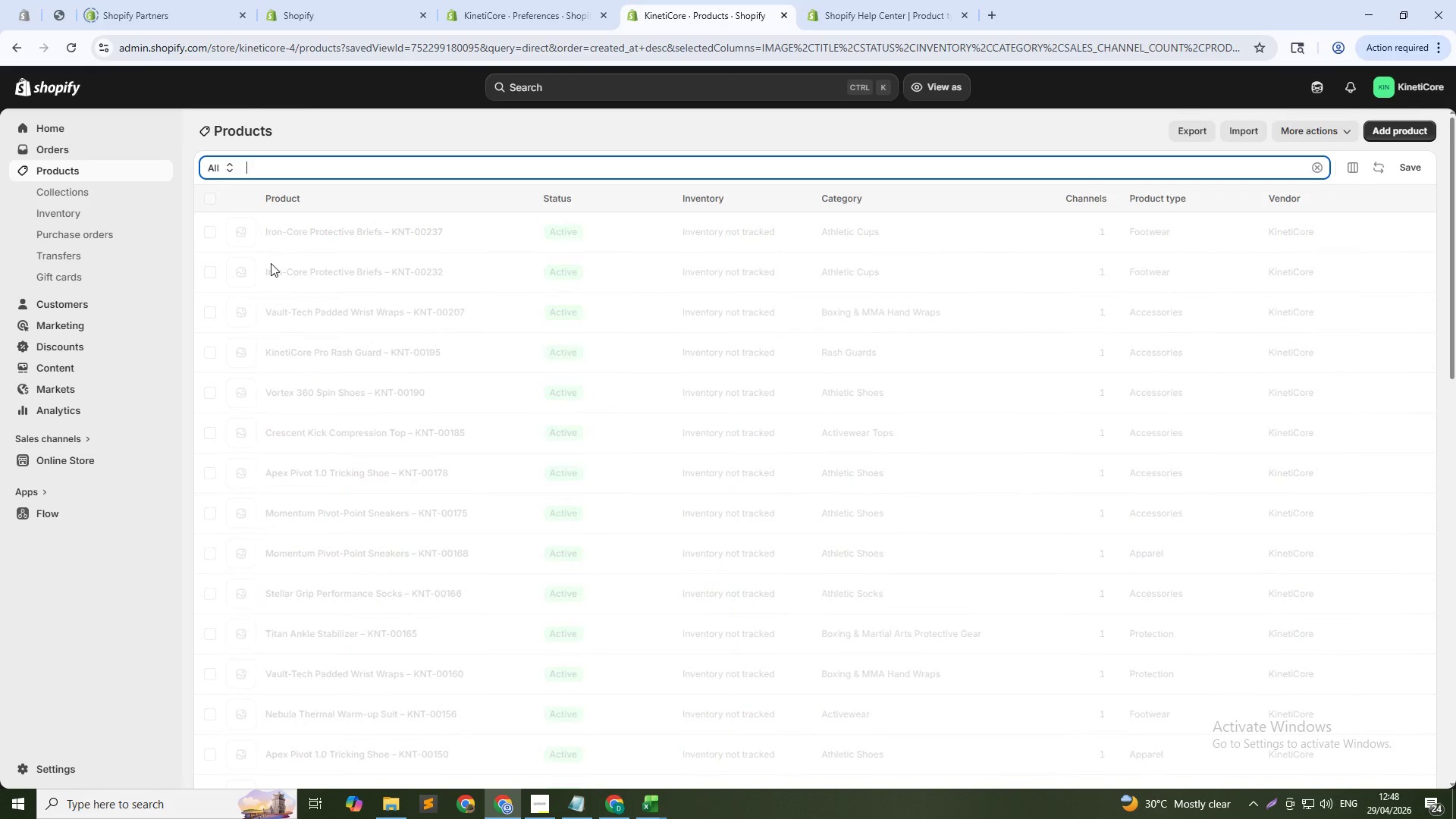 
type(GRAVITY)
 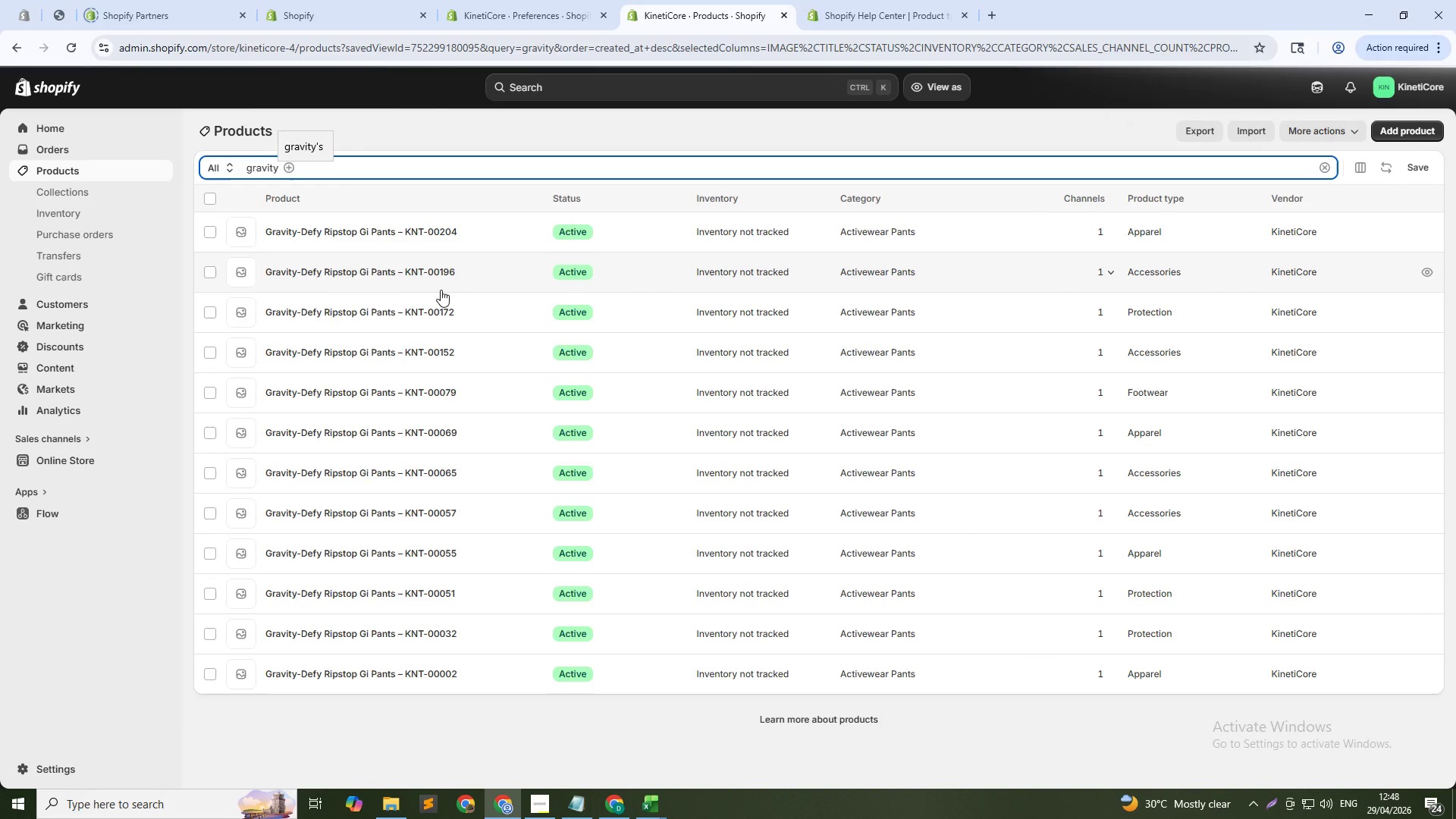 
scroll: coordinate [456, 293], scroll_direction: down, amount: 1.0
 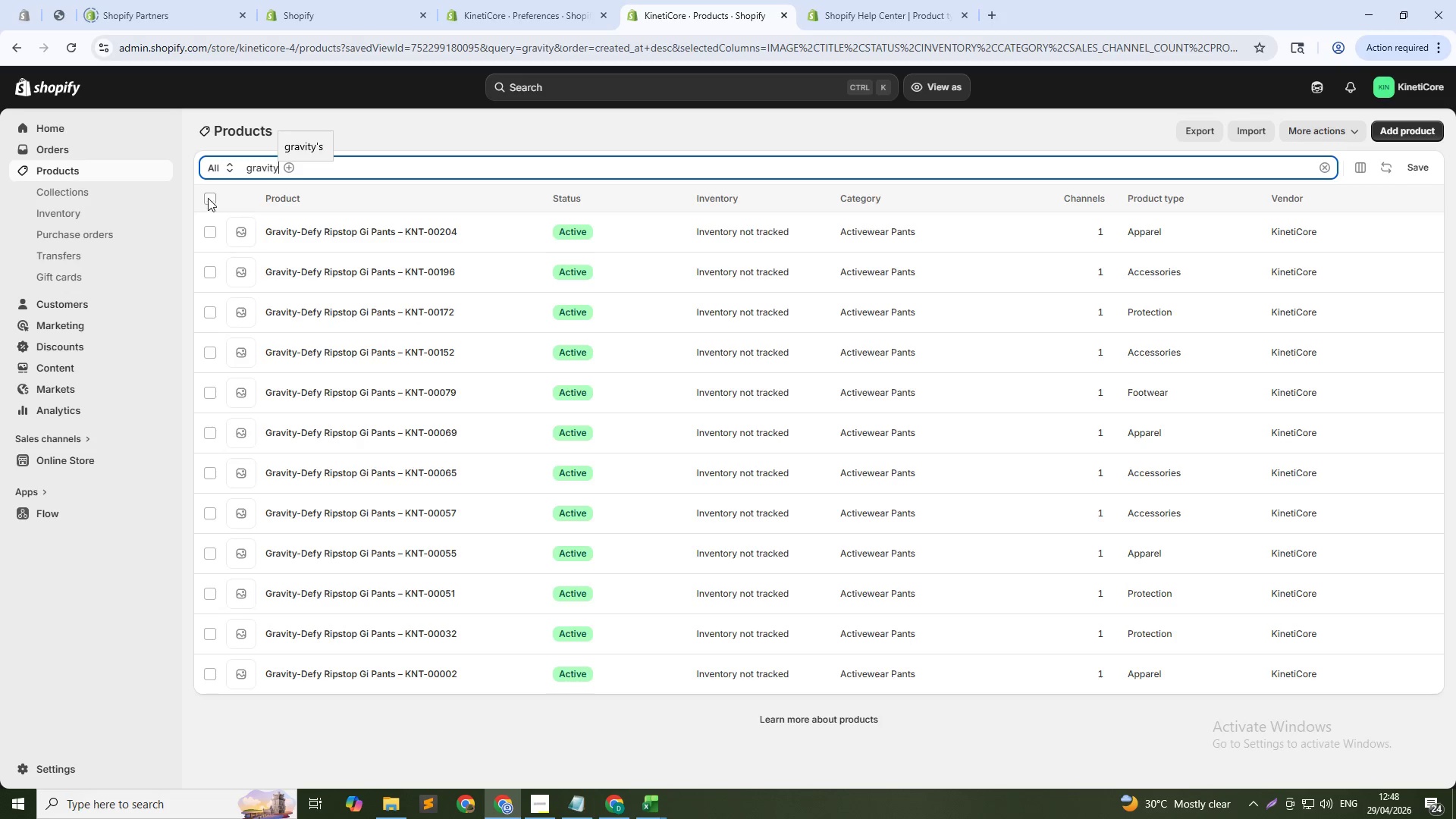 
left_click([207, 197])
 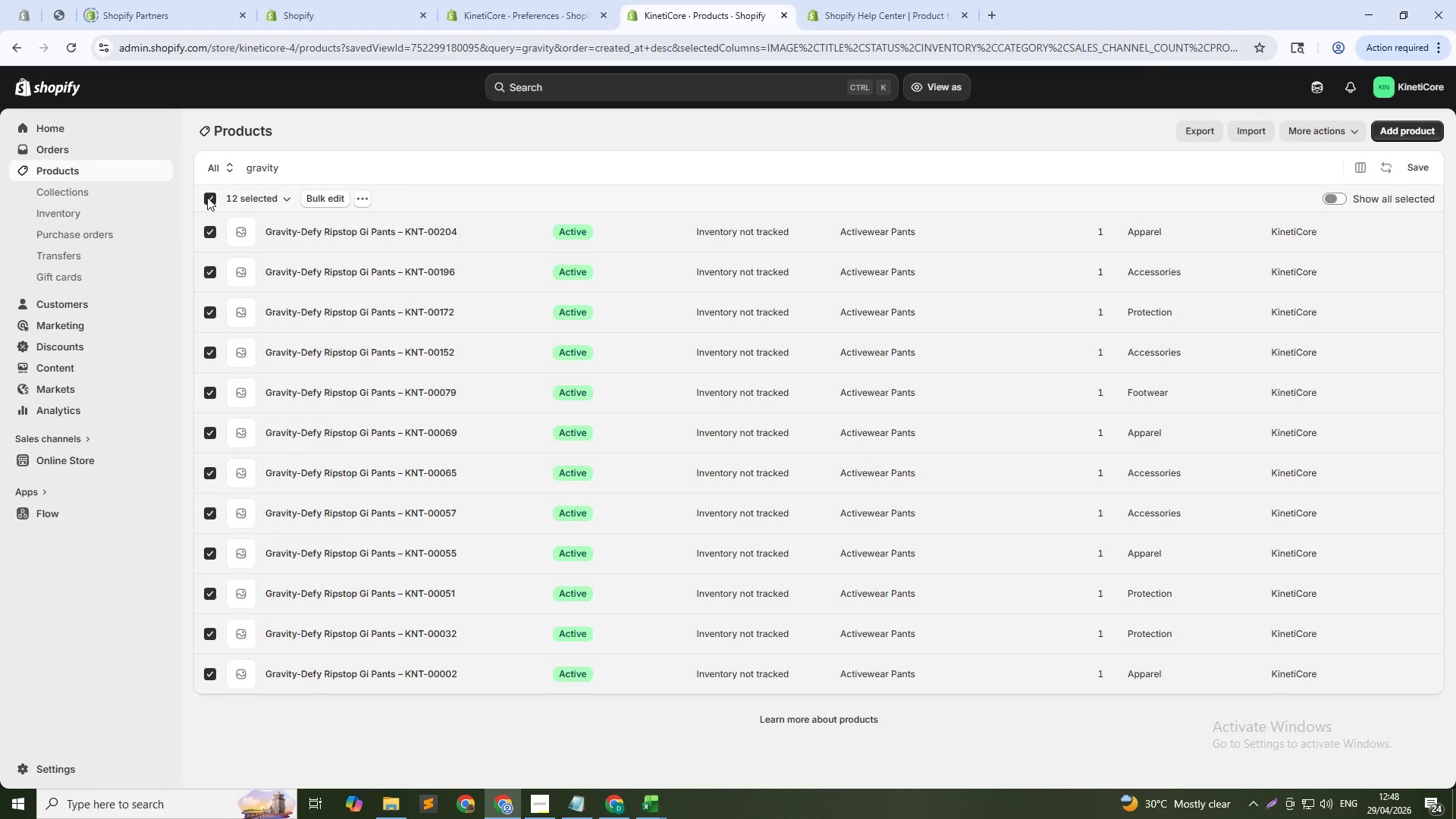 
left_click([207, 197])
 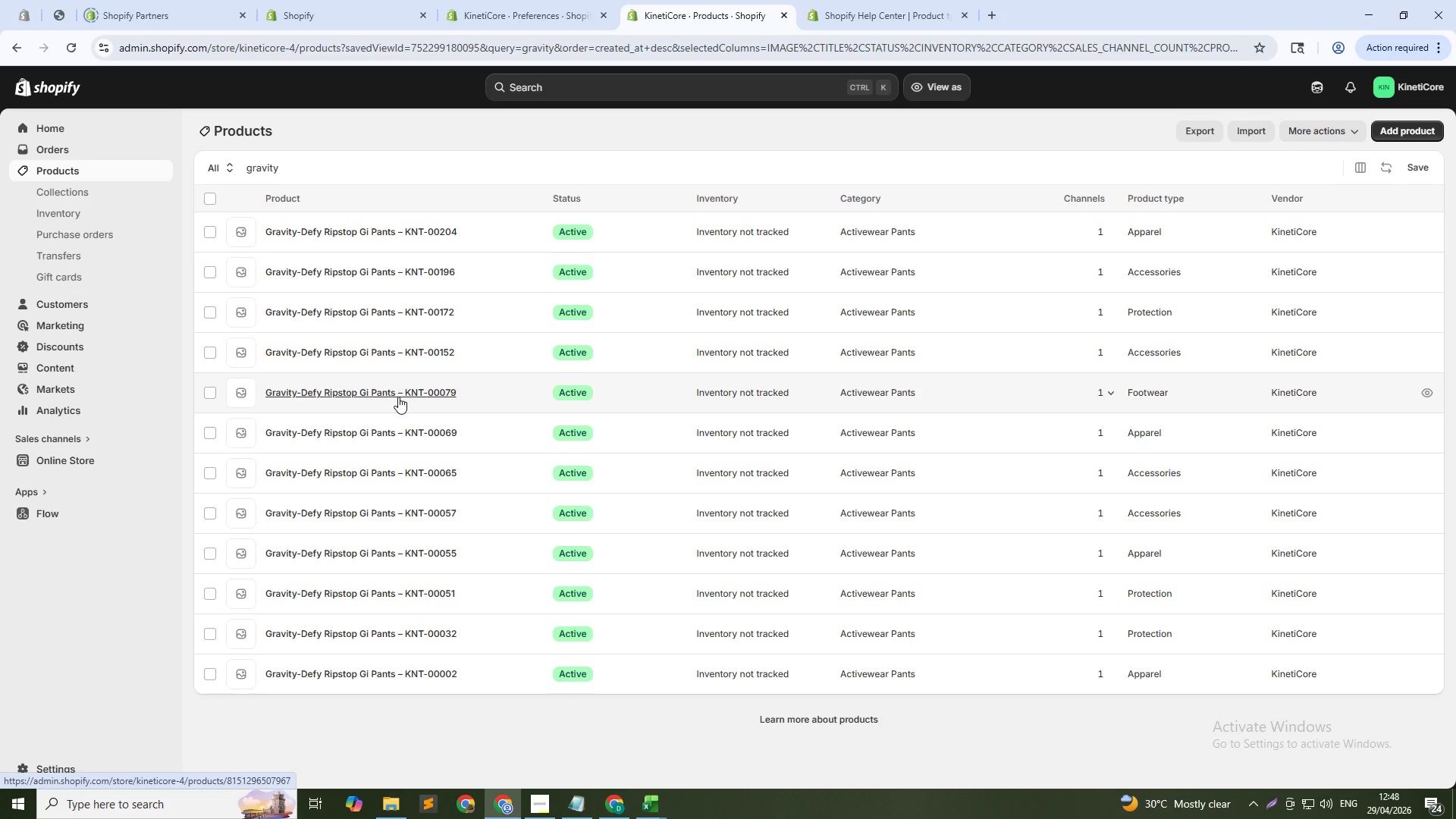 
wait(15.75)
 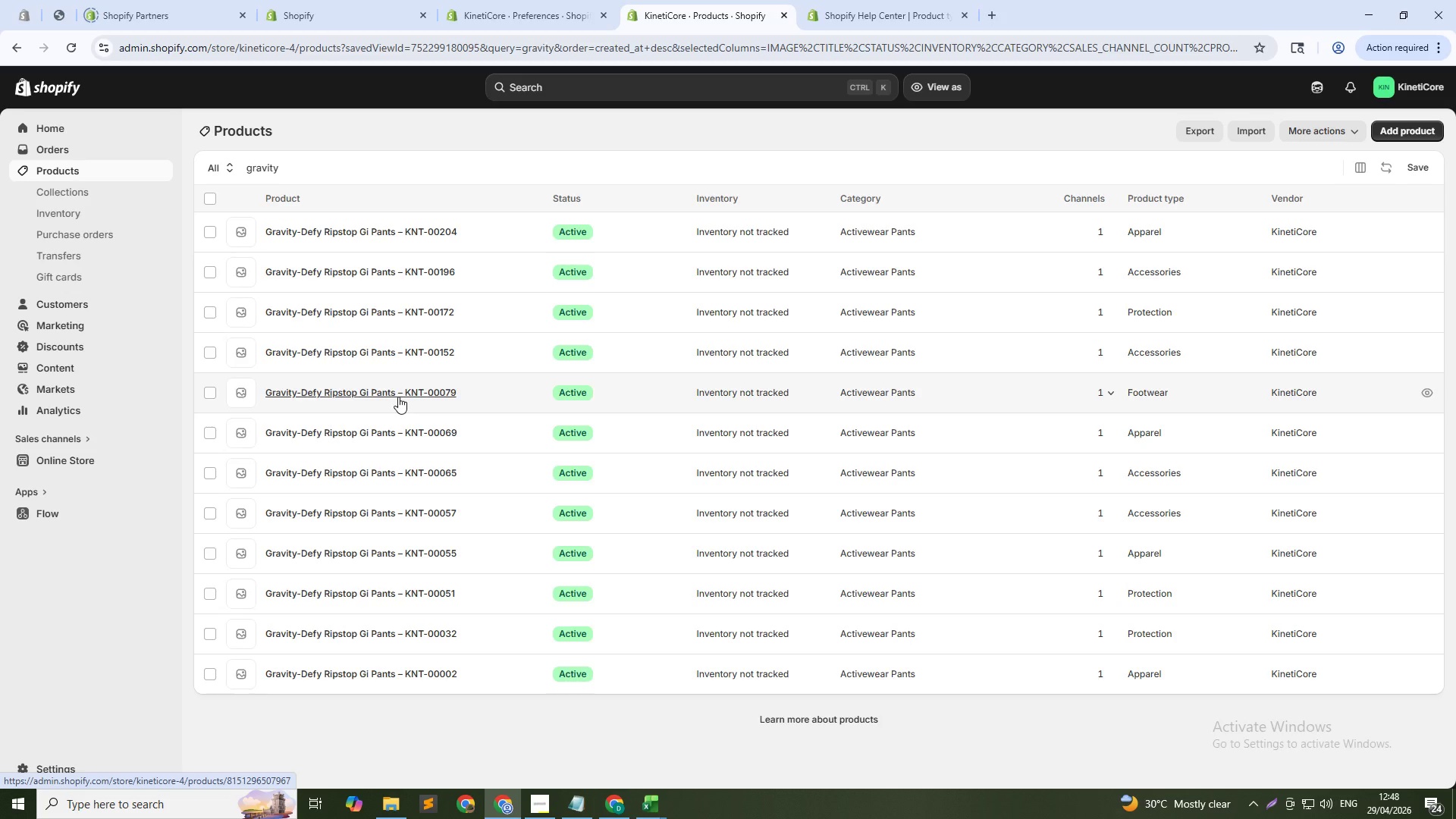 
left_click([406, 313])
 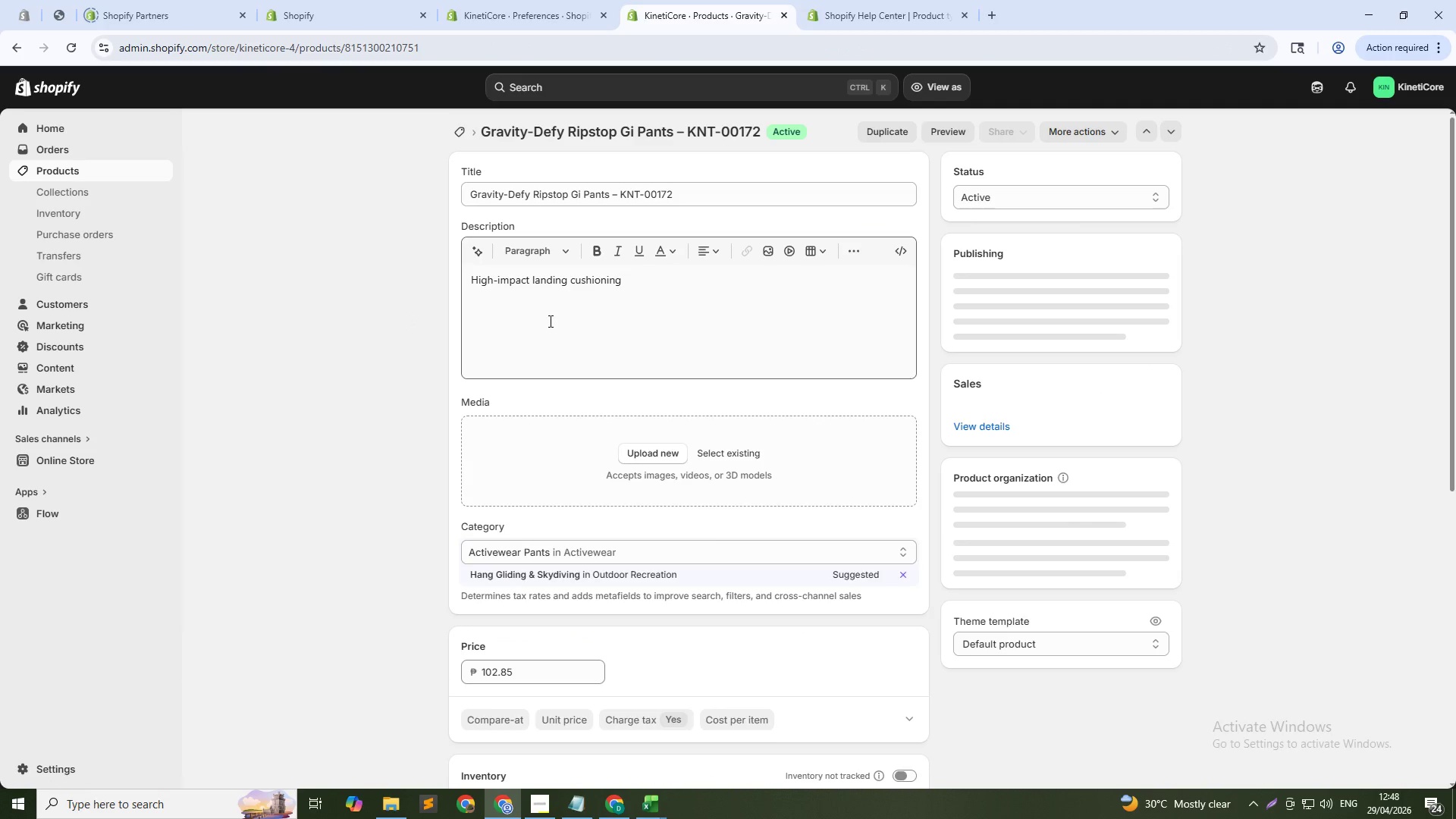 
wait(5.33)
 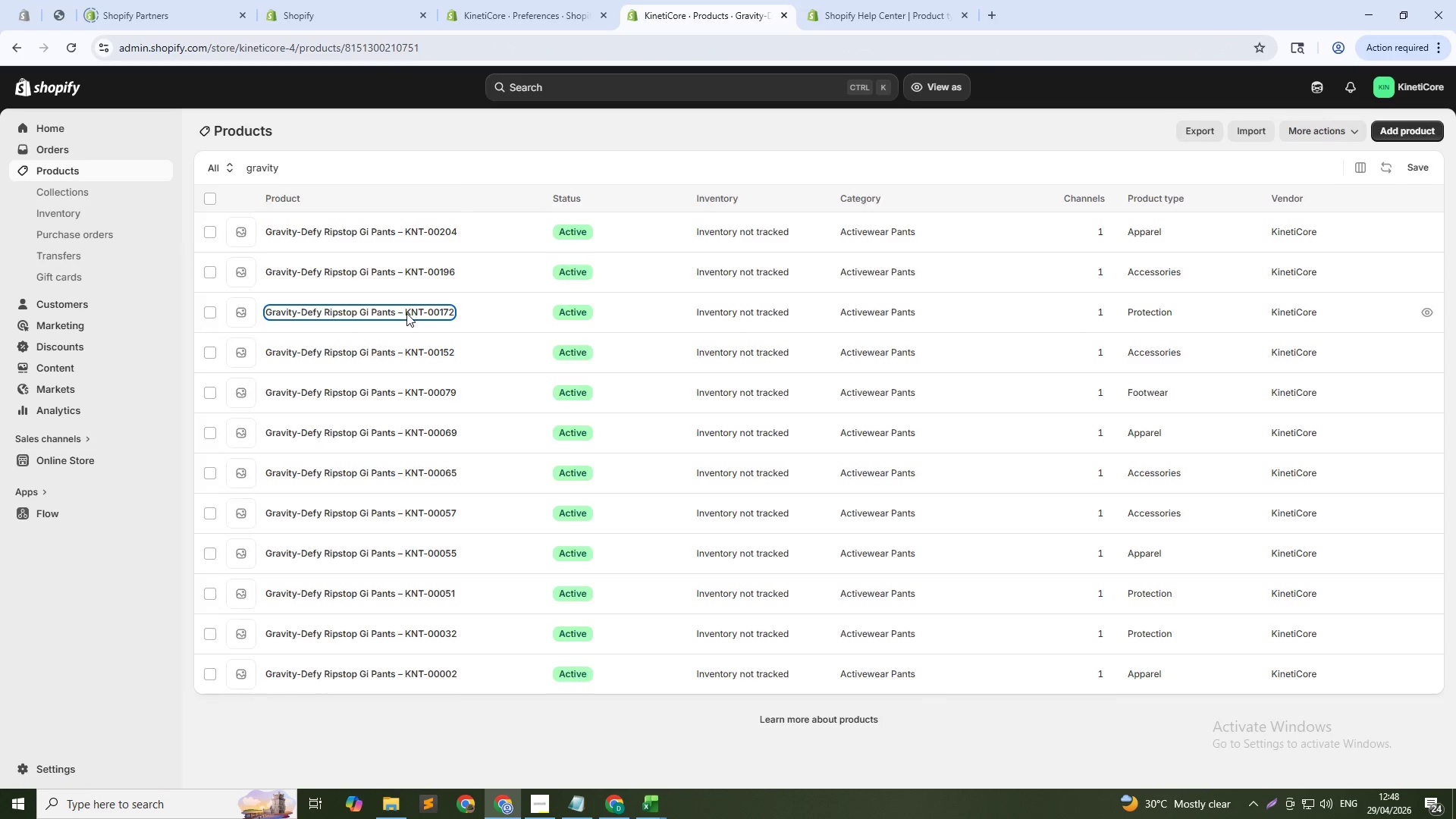 
double_click([529, 276])
 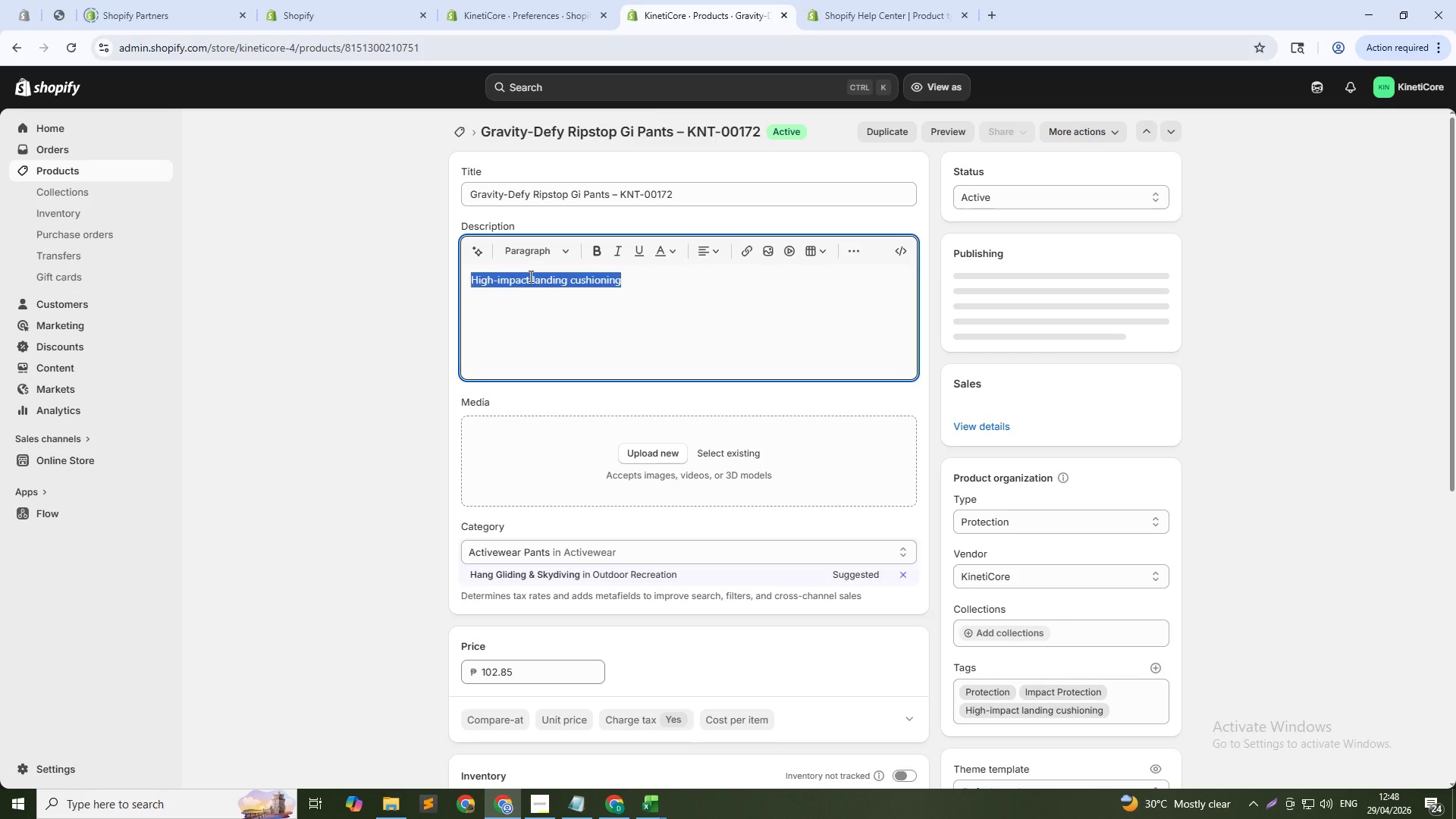 
triple_click([529, 276])
 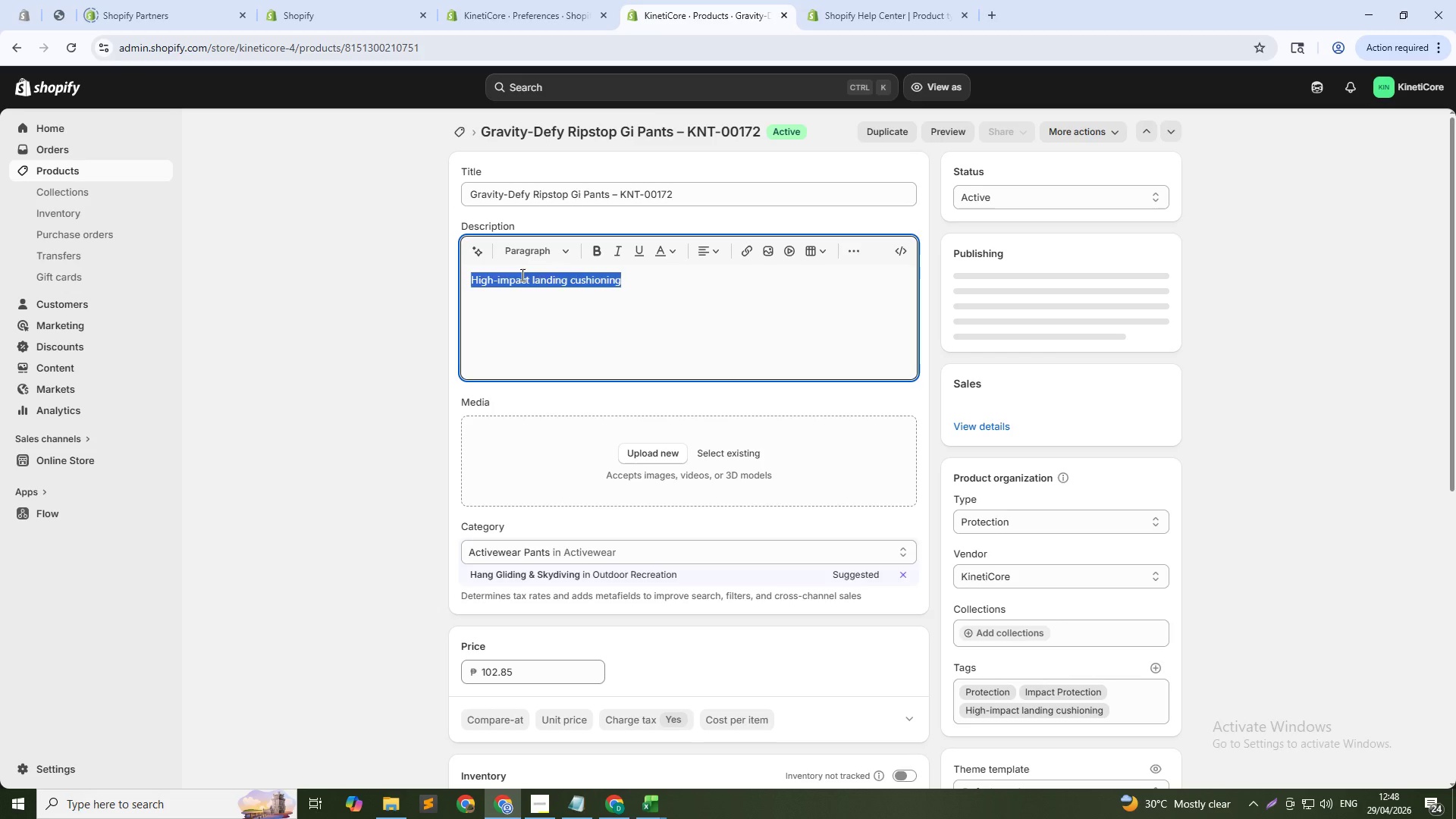 
type(gE)
key(Backspace)
type(RAVITY-dEFY rIPSTOP Gi Pants feature full-leg crash padding that provides maximum protectin during high-w)
key(Backspace)
type(risk moves. The ripstop exterior resists abrasin)
 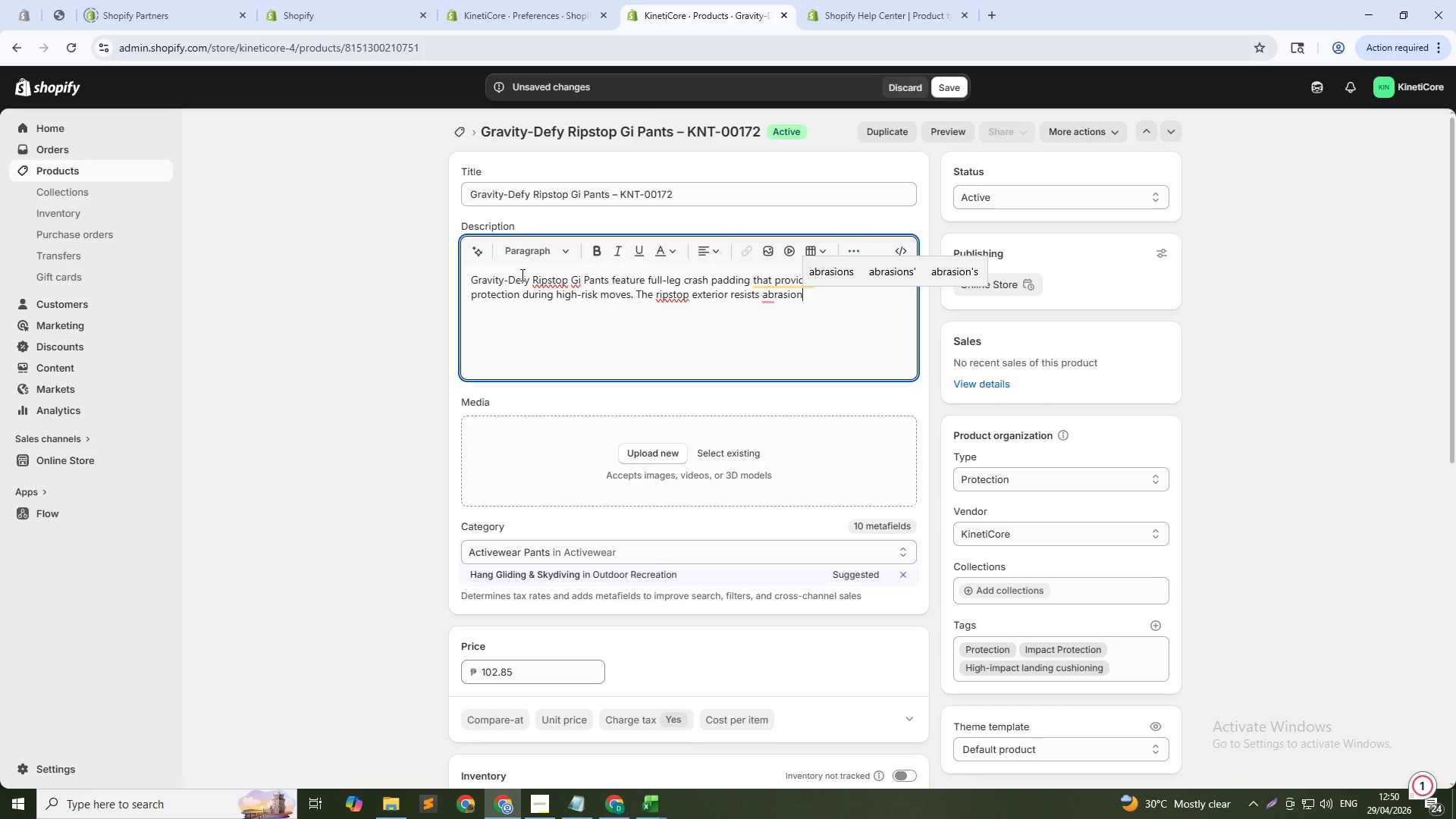 
hold_key(key=CapsLock, duration=0.39)
 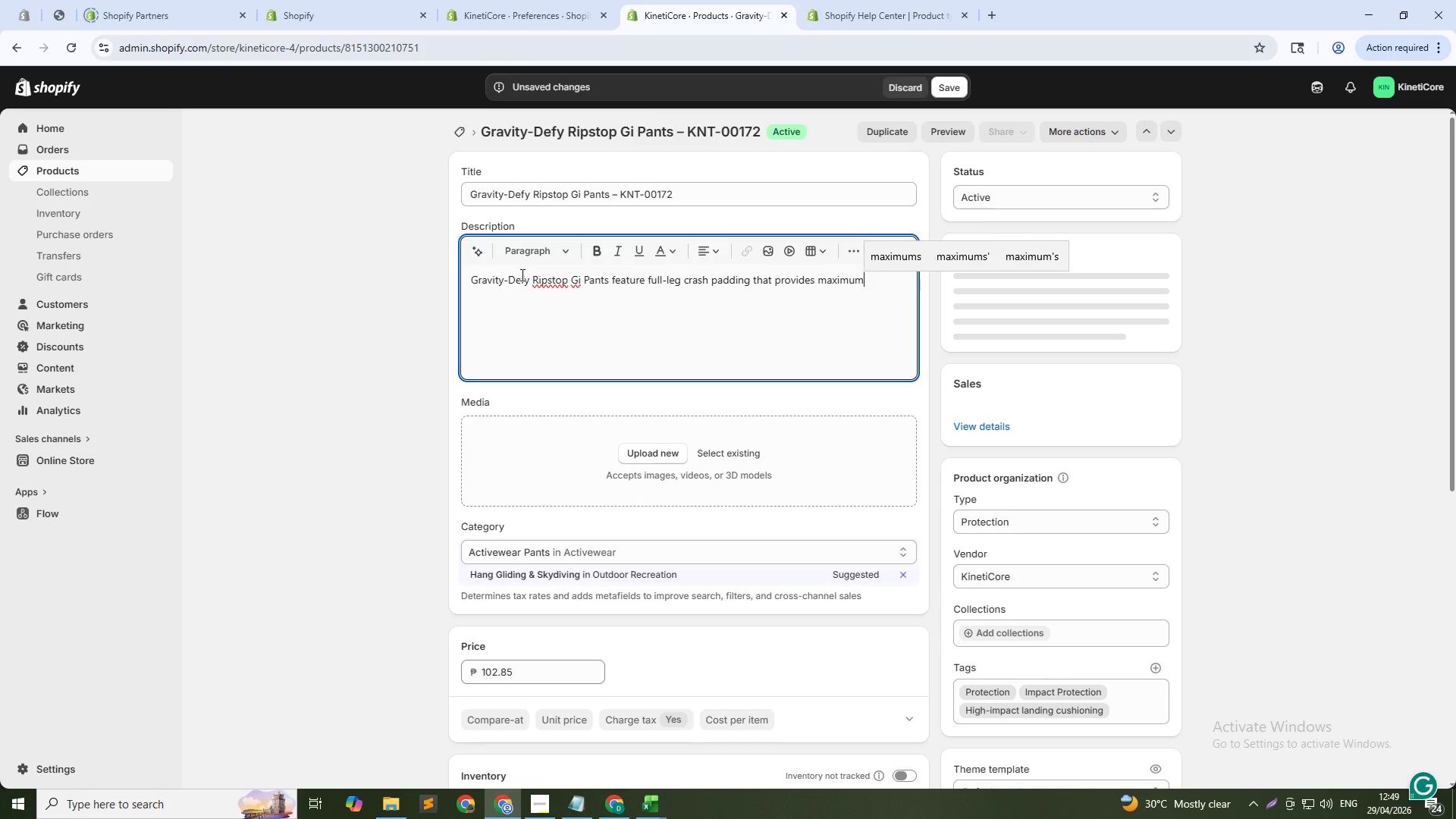 
hold_key(key=O, duration=0.33)
 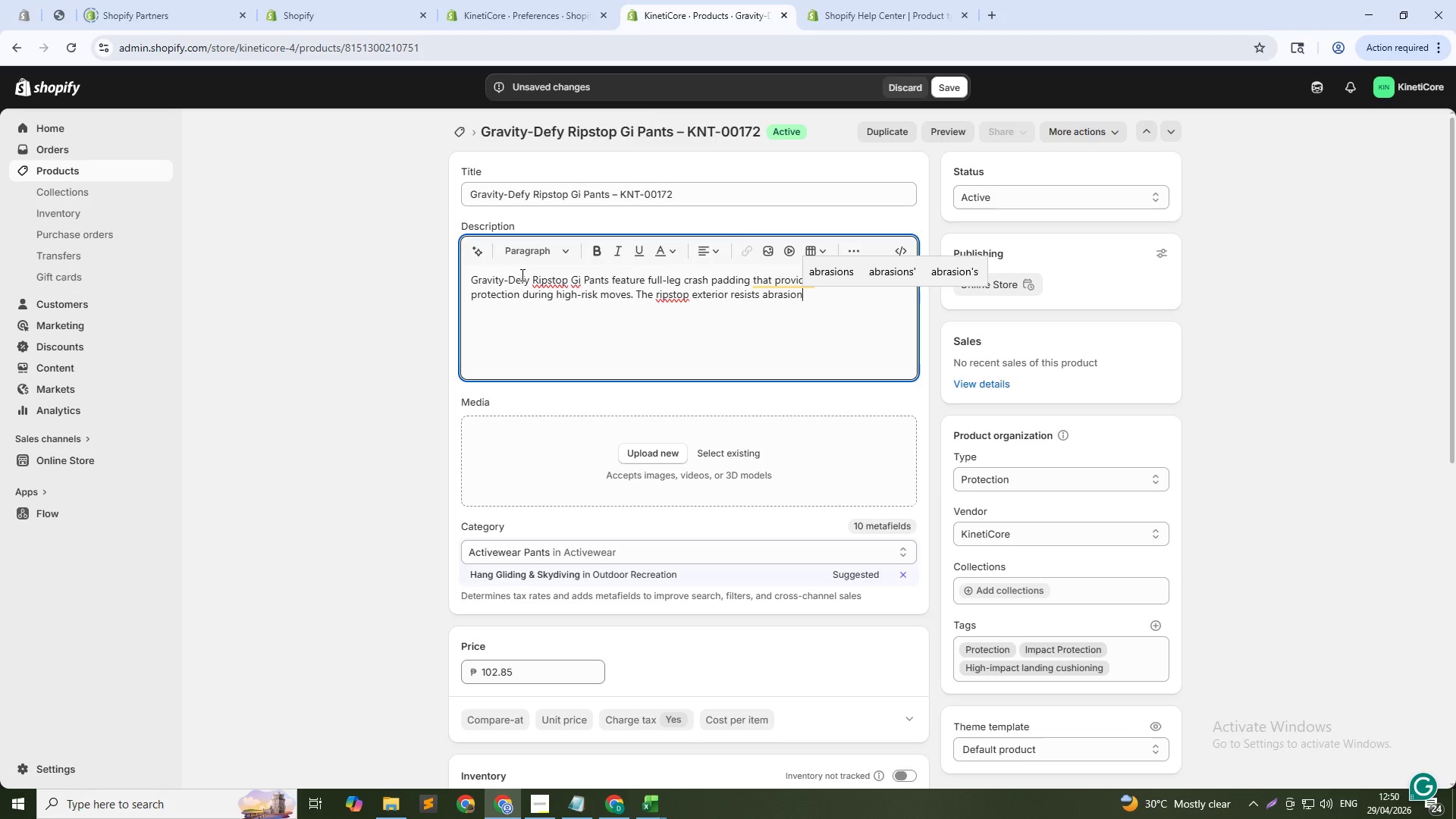 
type( while the four-way stretch keeps you mobilee)
key(Backspace)
type( )
key(Backspace)
type(. Built for elite athletes who train high-impact moves.)
 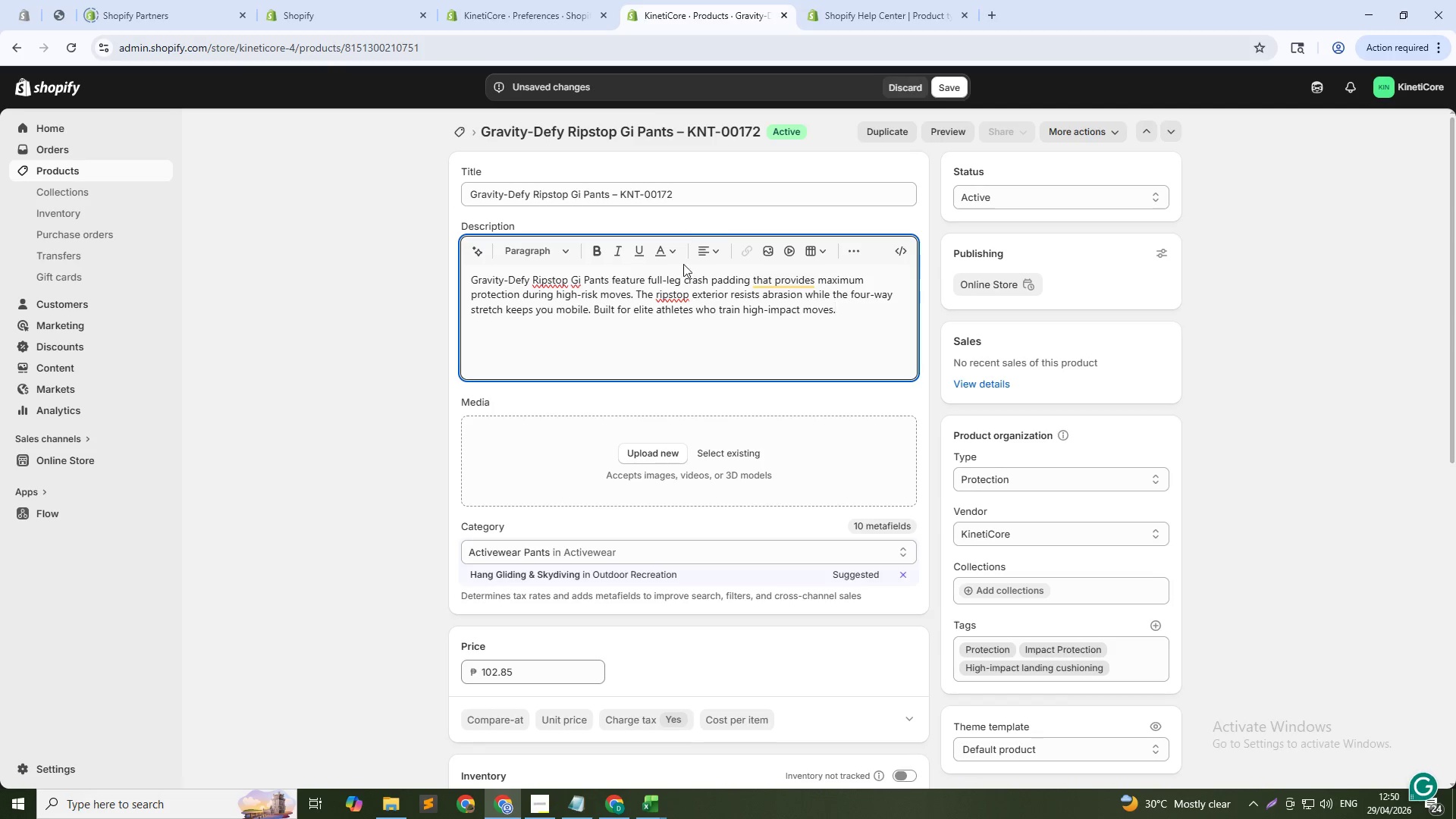 
scroll: coordinate [664, 371], scroll_direction: down, amount: 19.0
 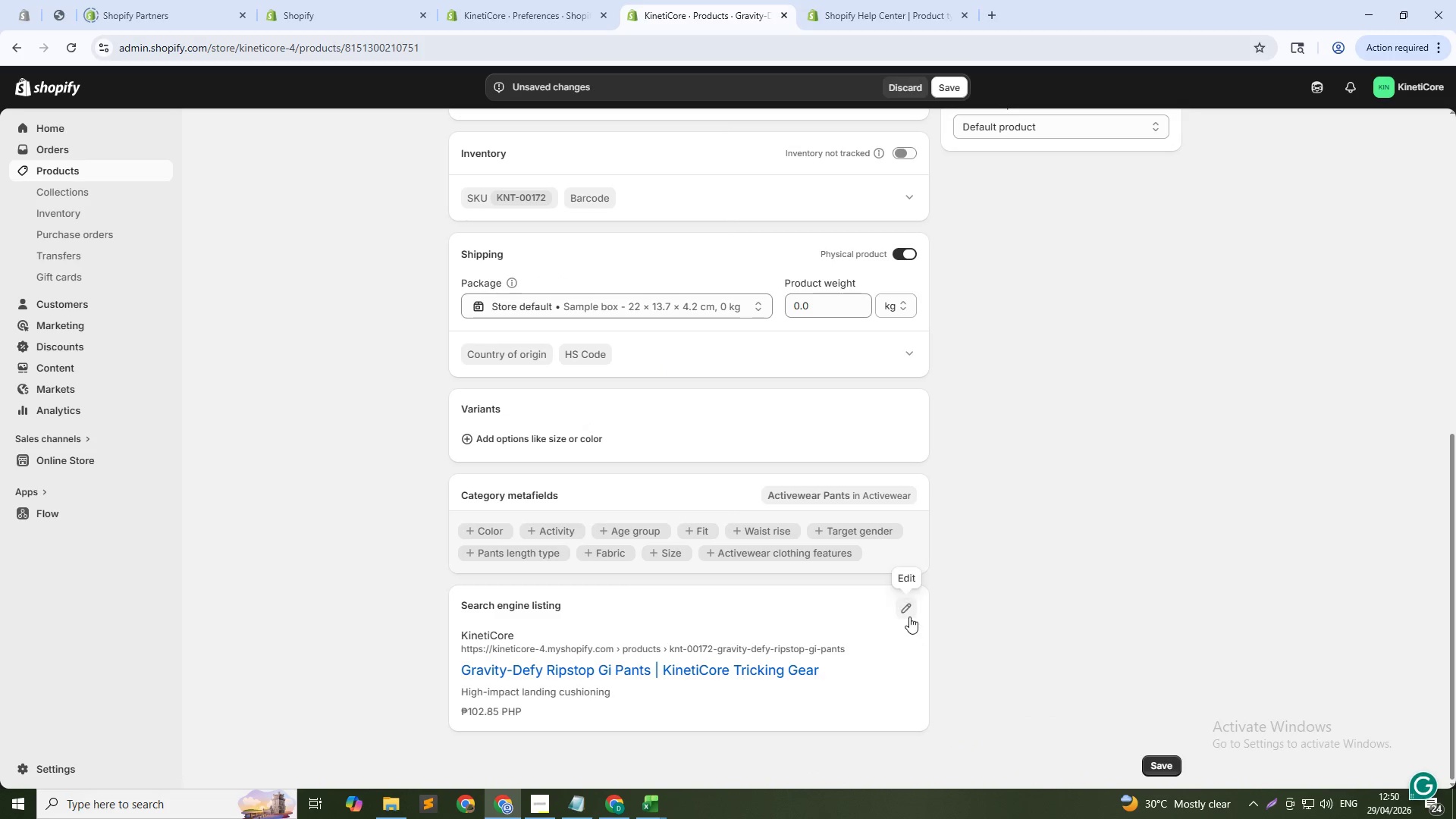 
left_click([908, 607])
 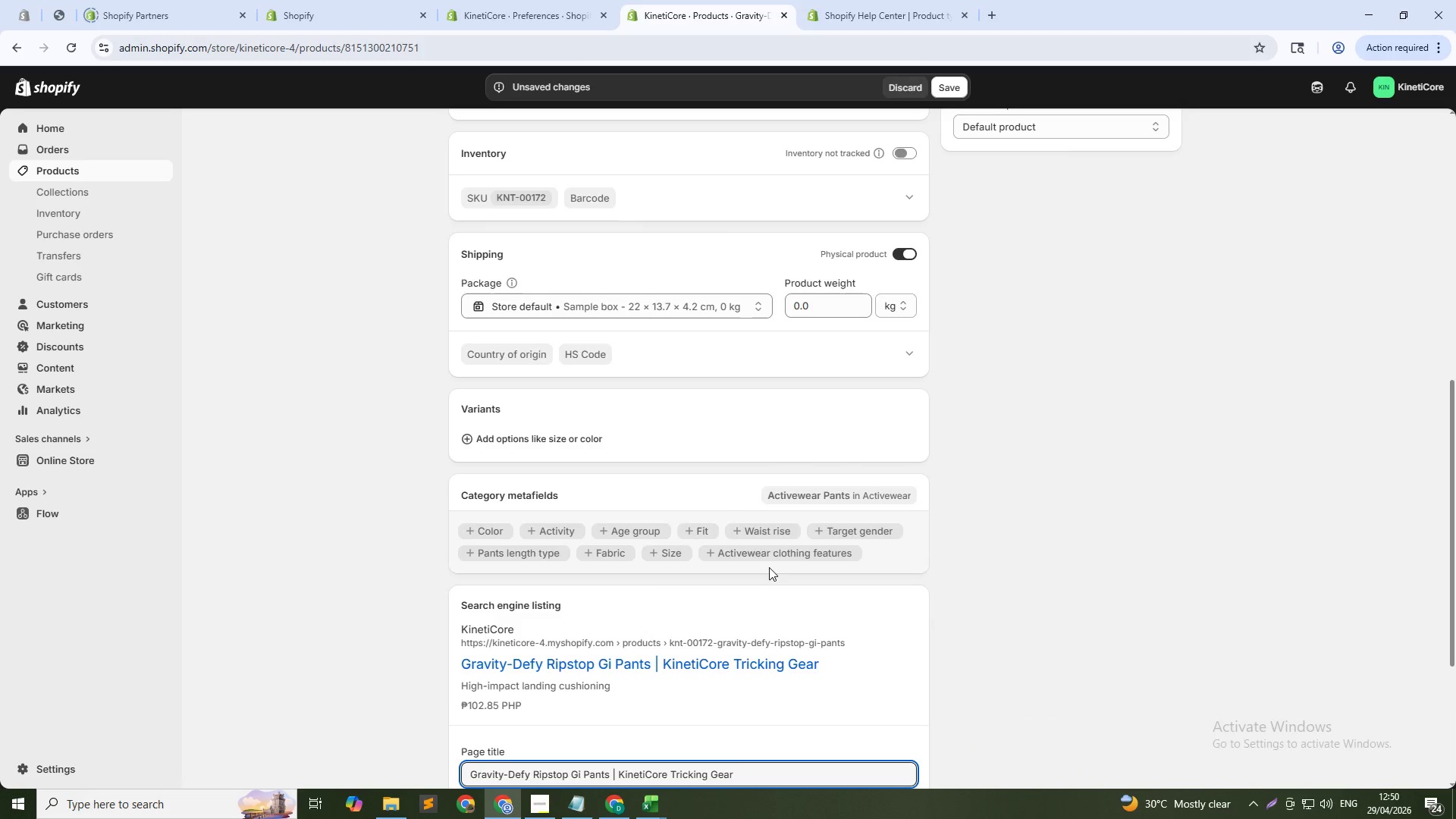 
scroll: coordinate [769, 567], scroll_direction: down, amount: 6.0
 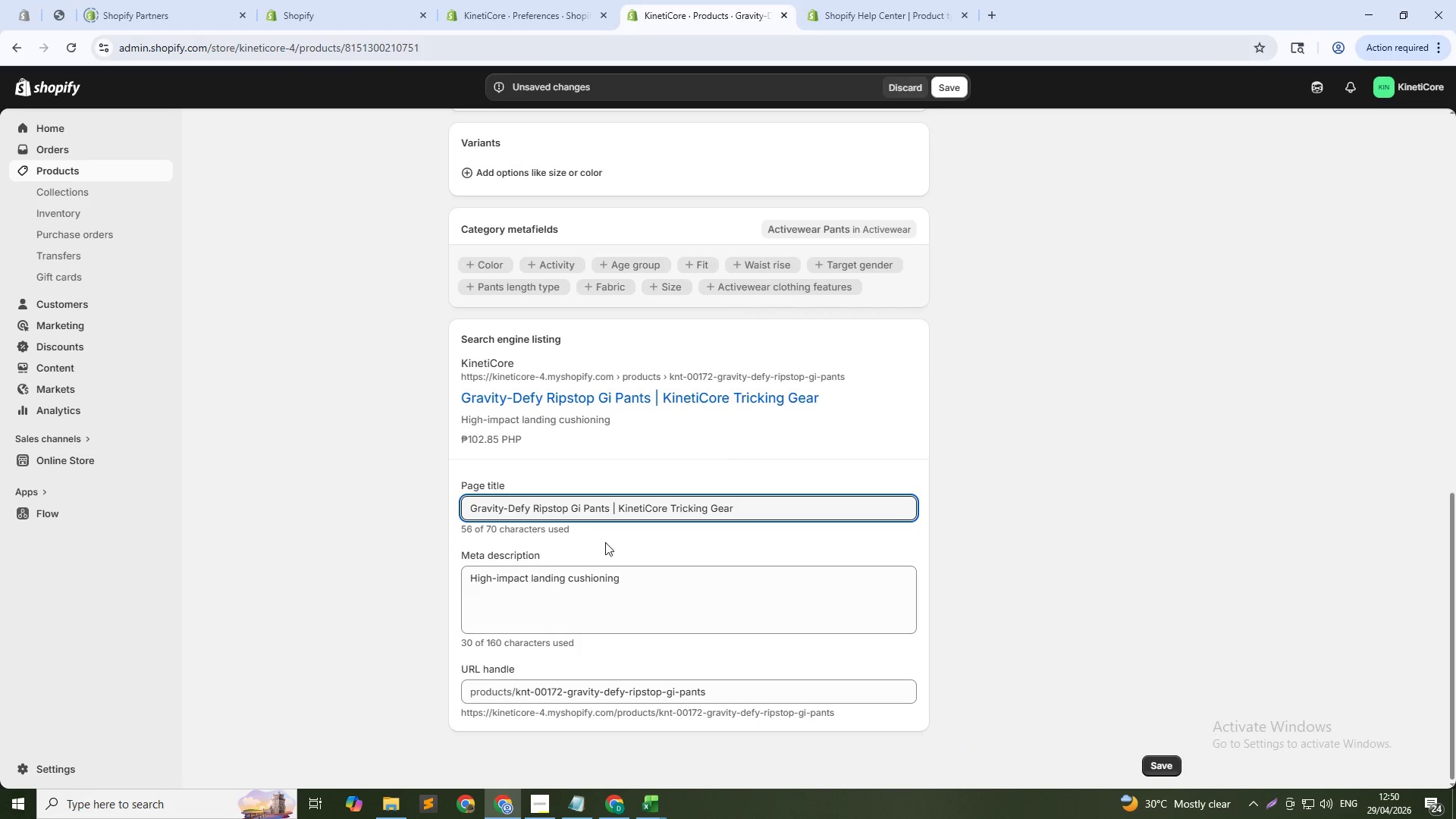 
left_click_drag(start_coordinate=[620, 512], to_coordinate=[990, 502])
 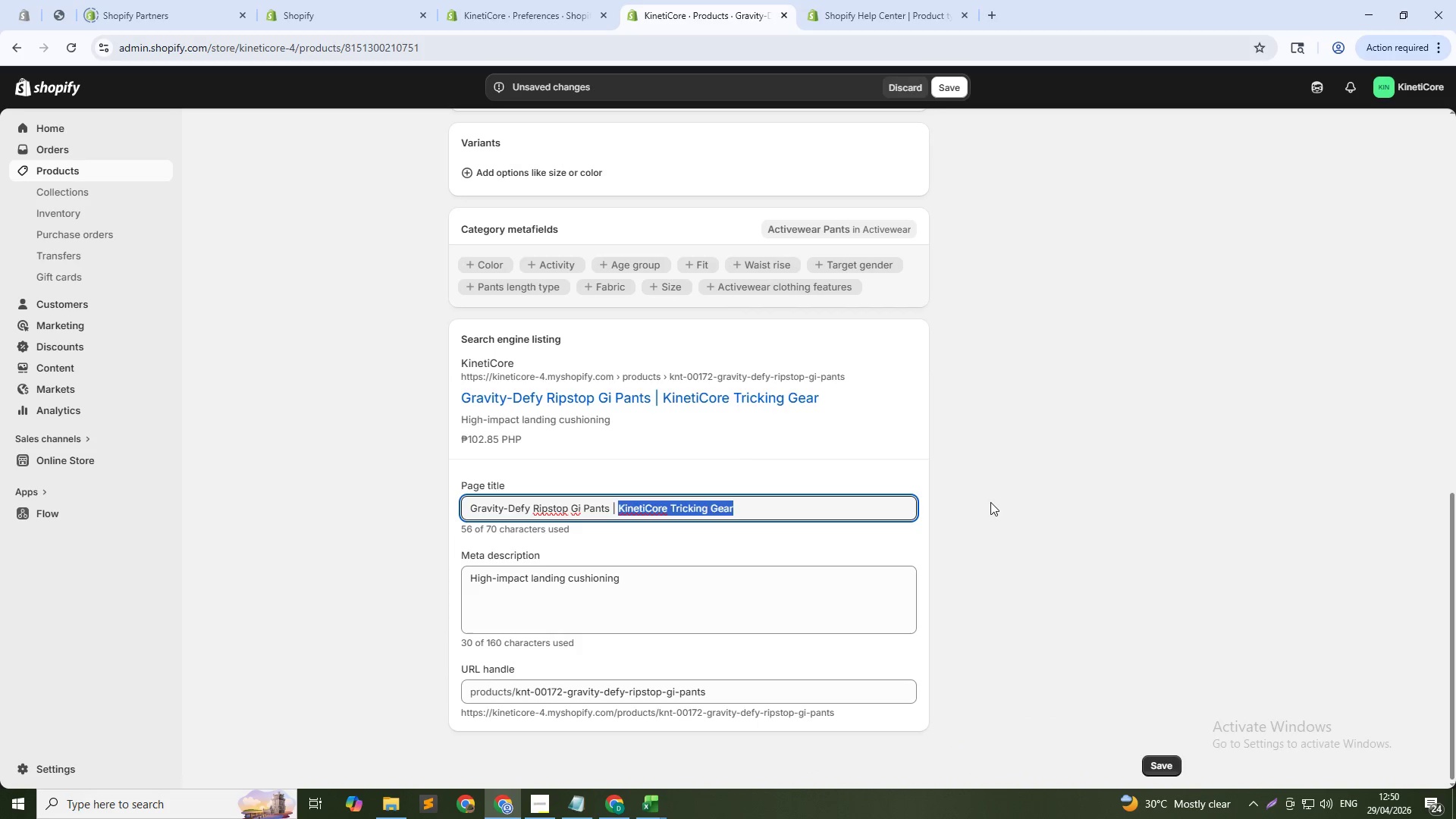 
key(Backspace)
 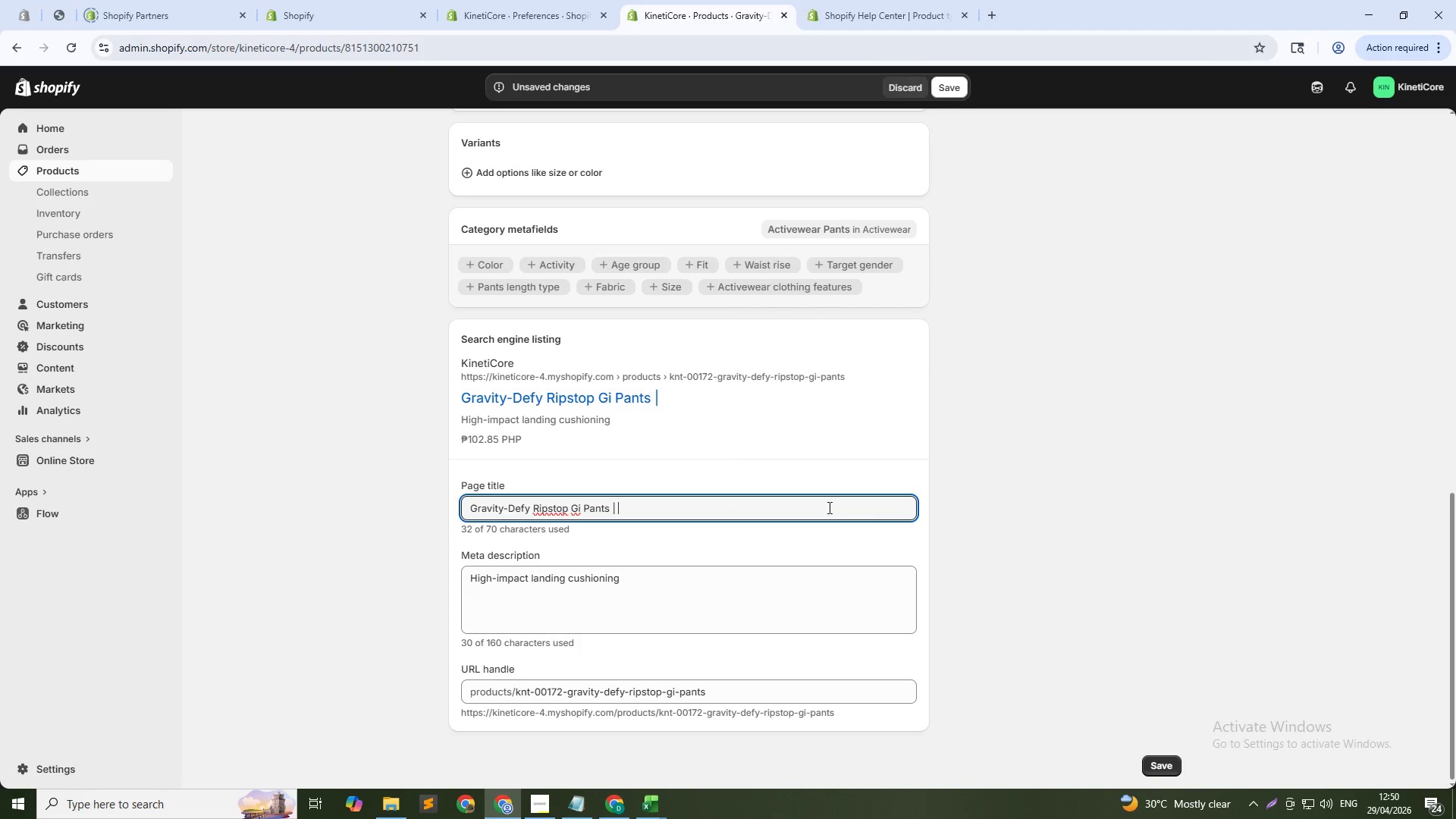 
key(Backspace)
 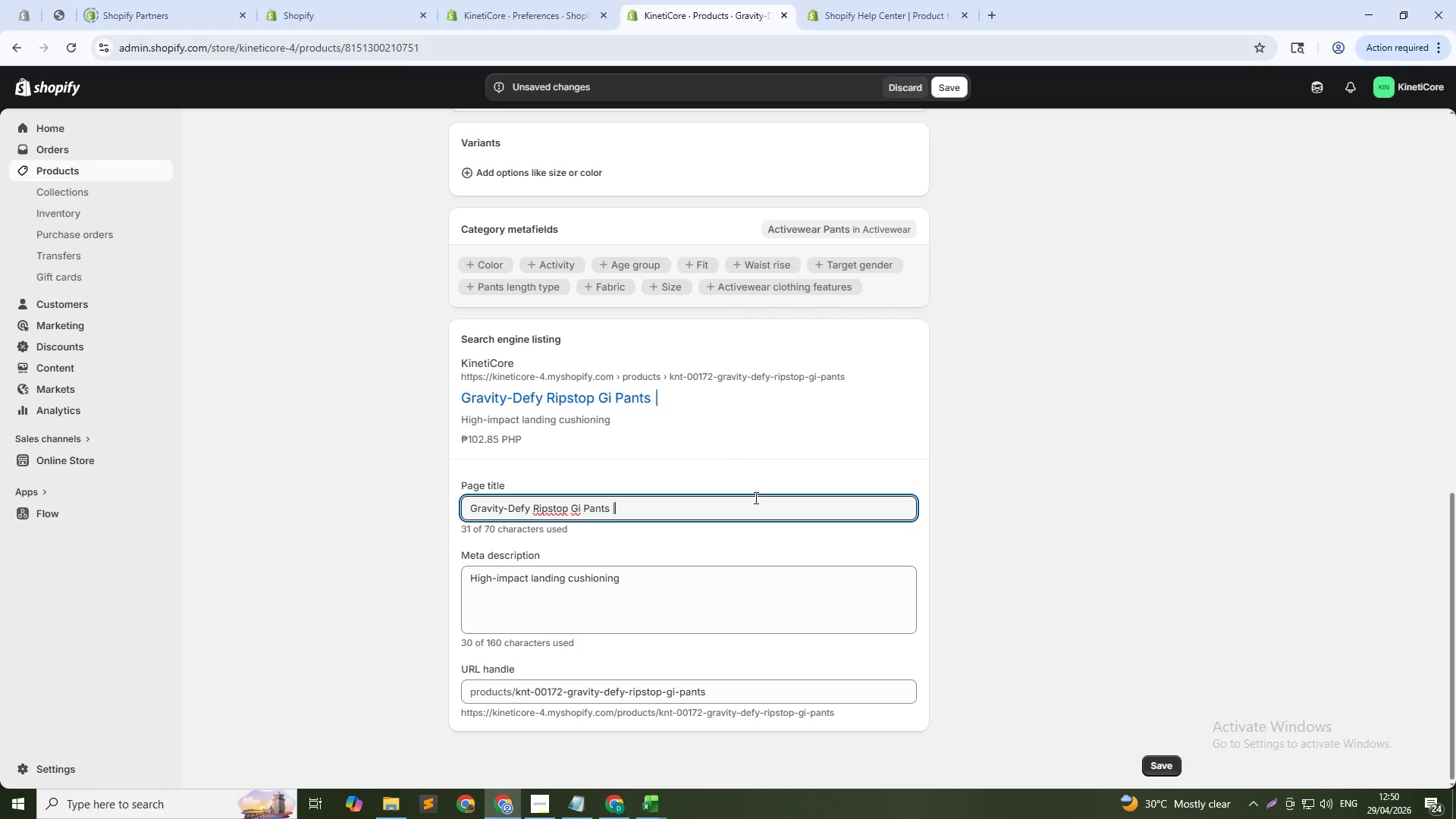 
key(Backspace)
 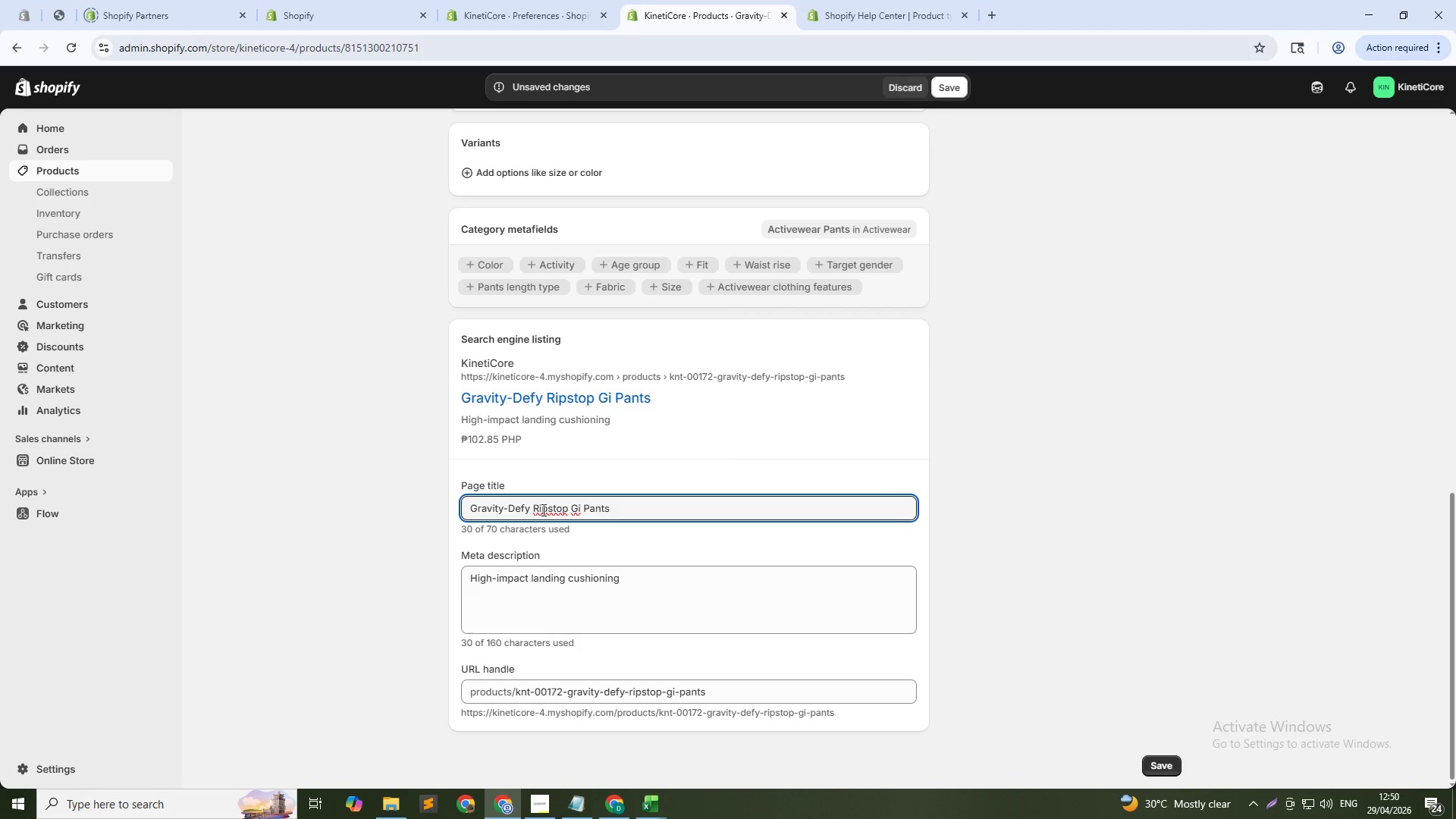 
double_click([542, 510])
 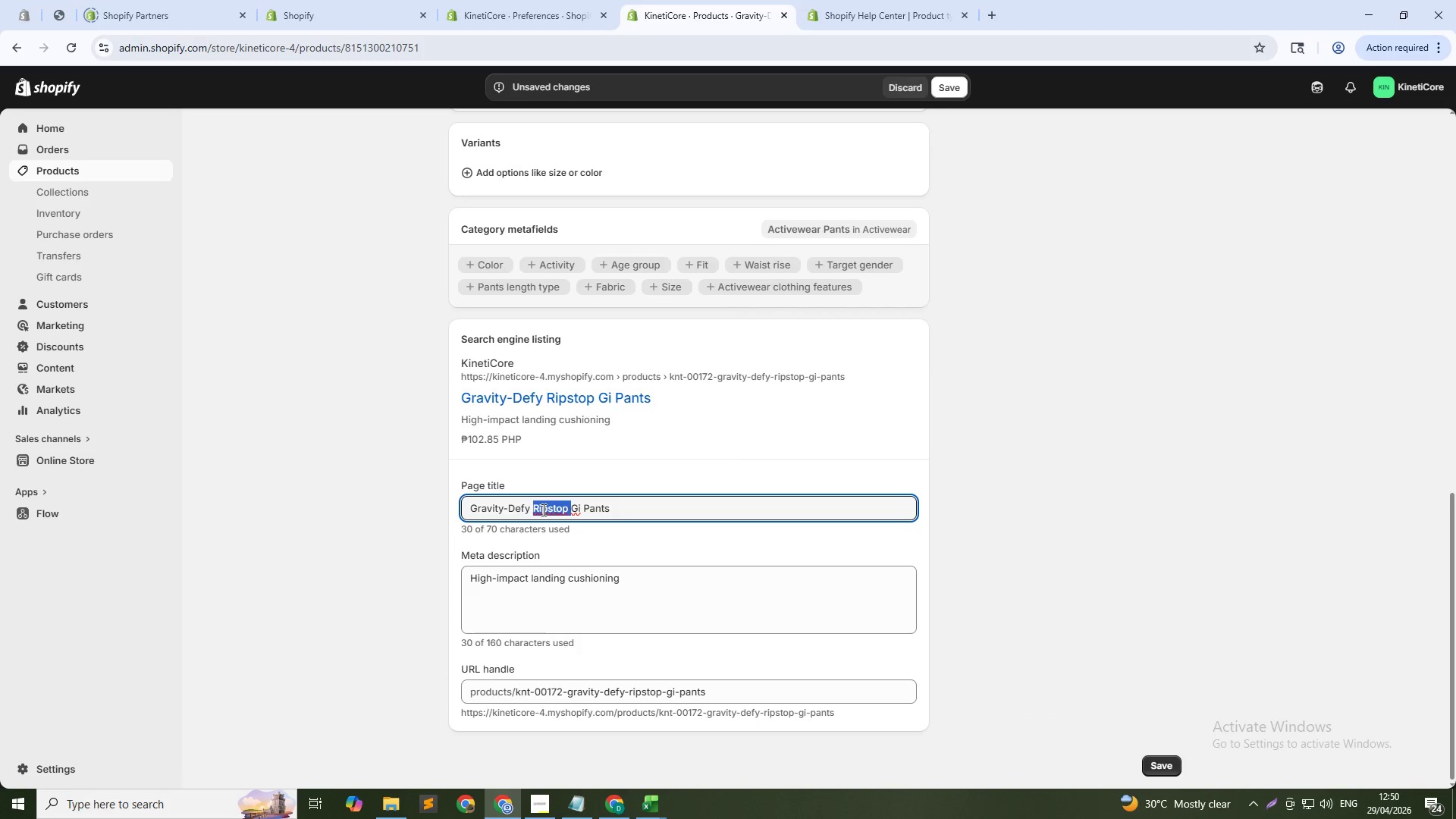 
key(Backspace)
 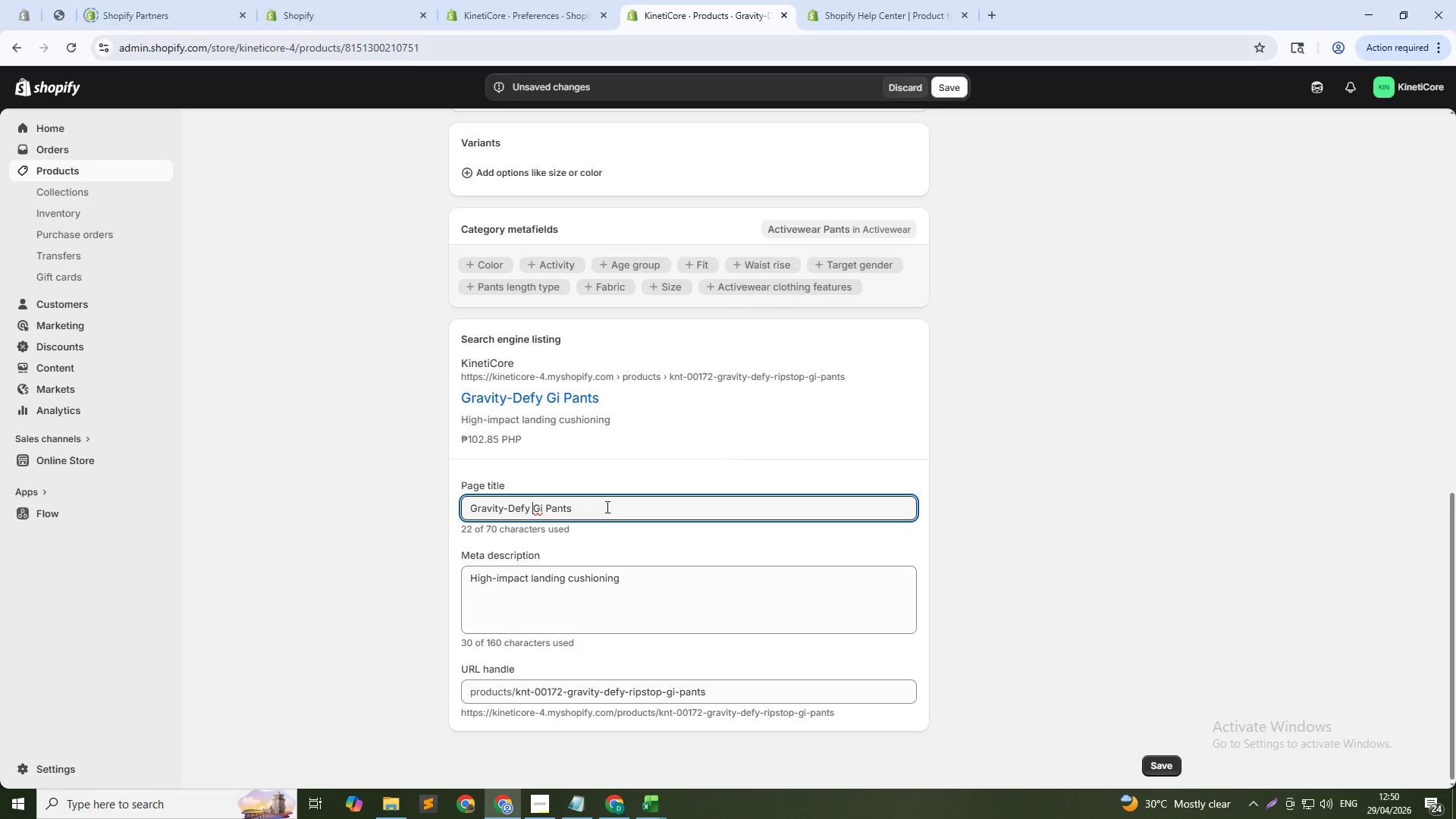 
left_click([606, 507])
 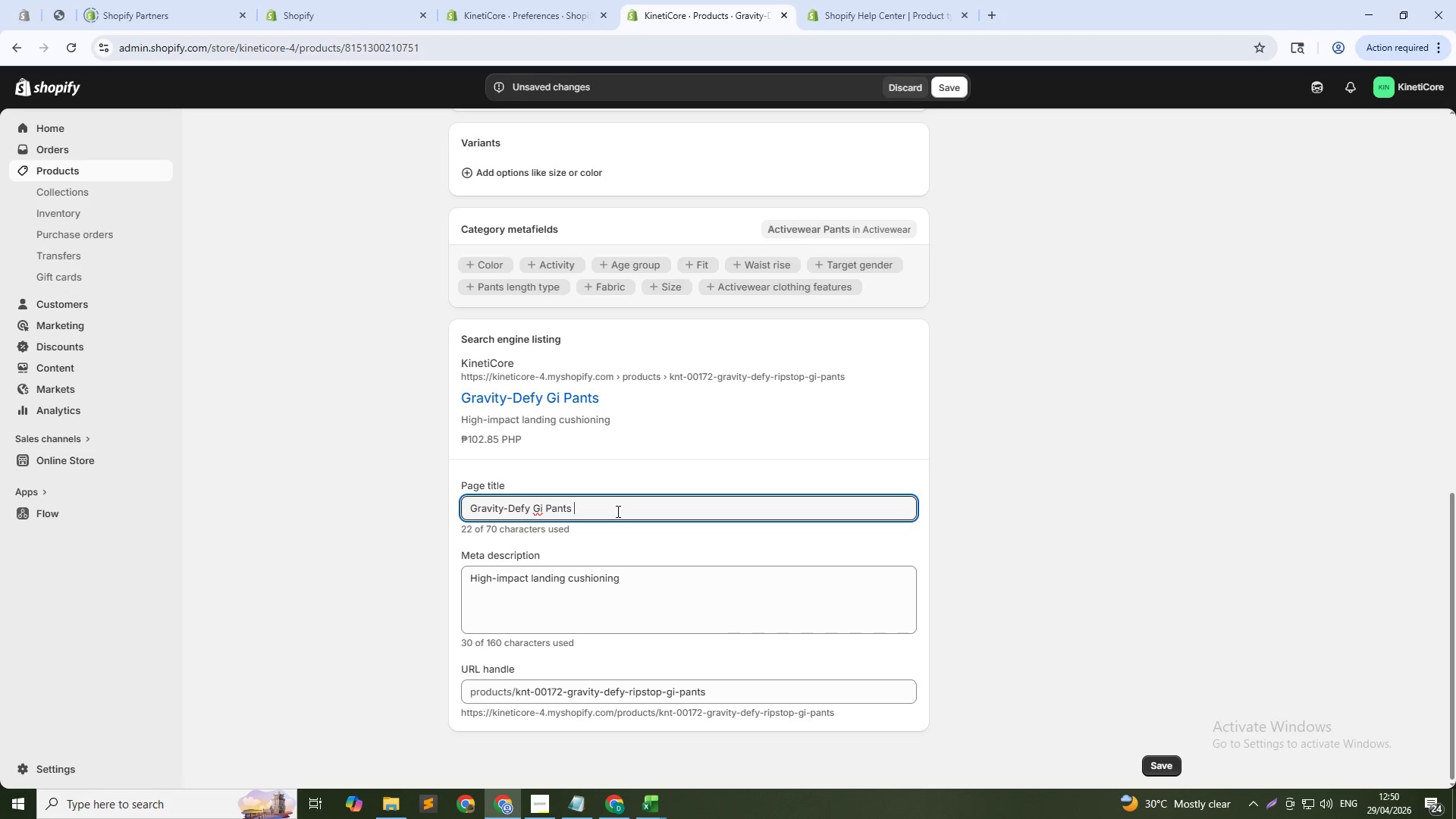 
type(Full-Leg Crash Padding)
 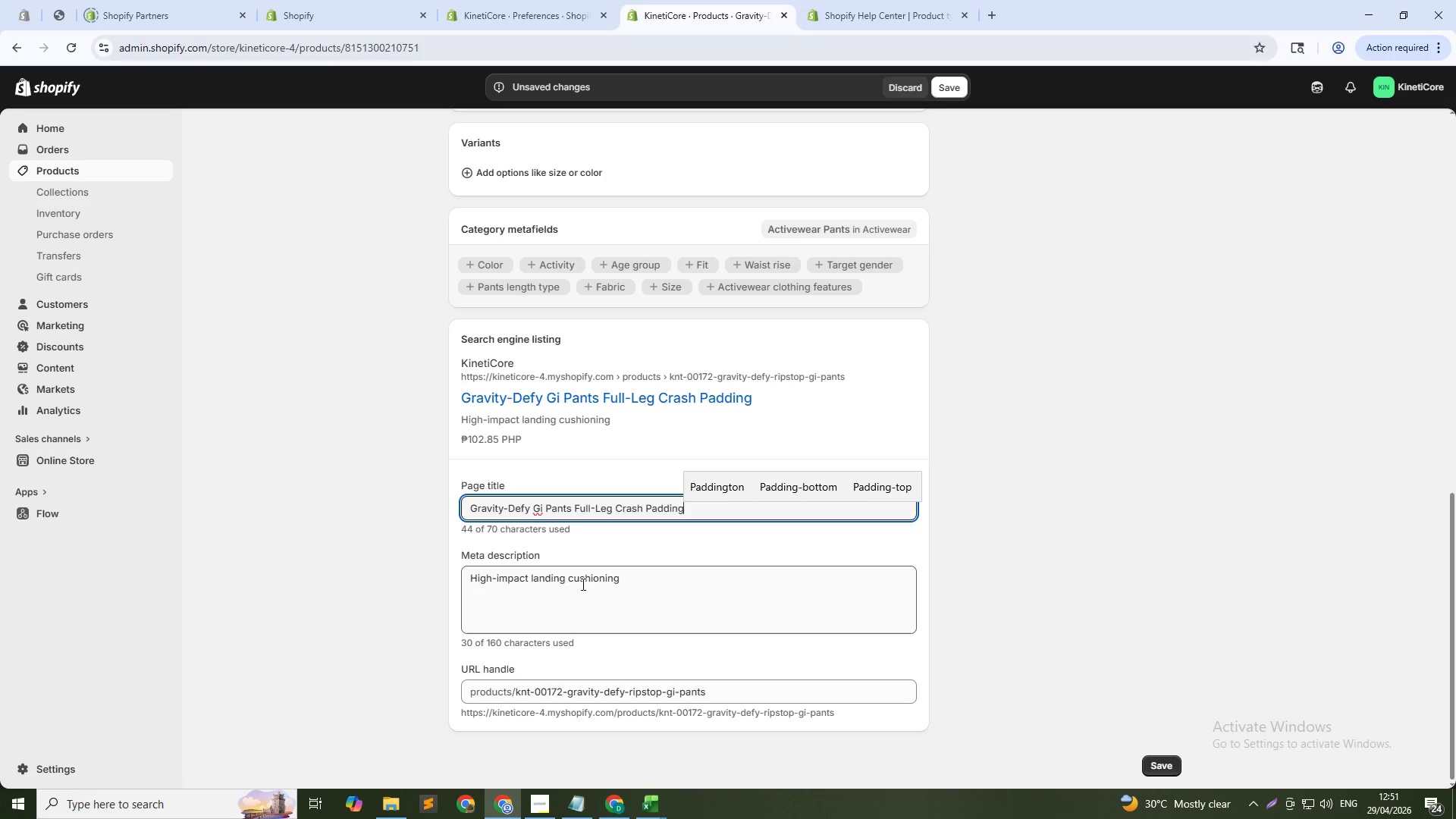 
double_click([582, 581])
 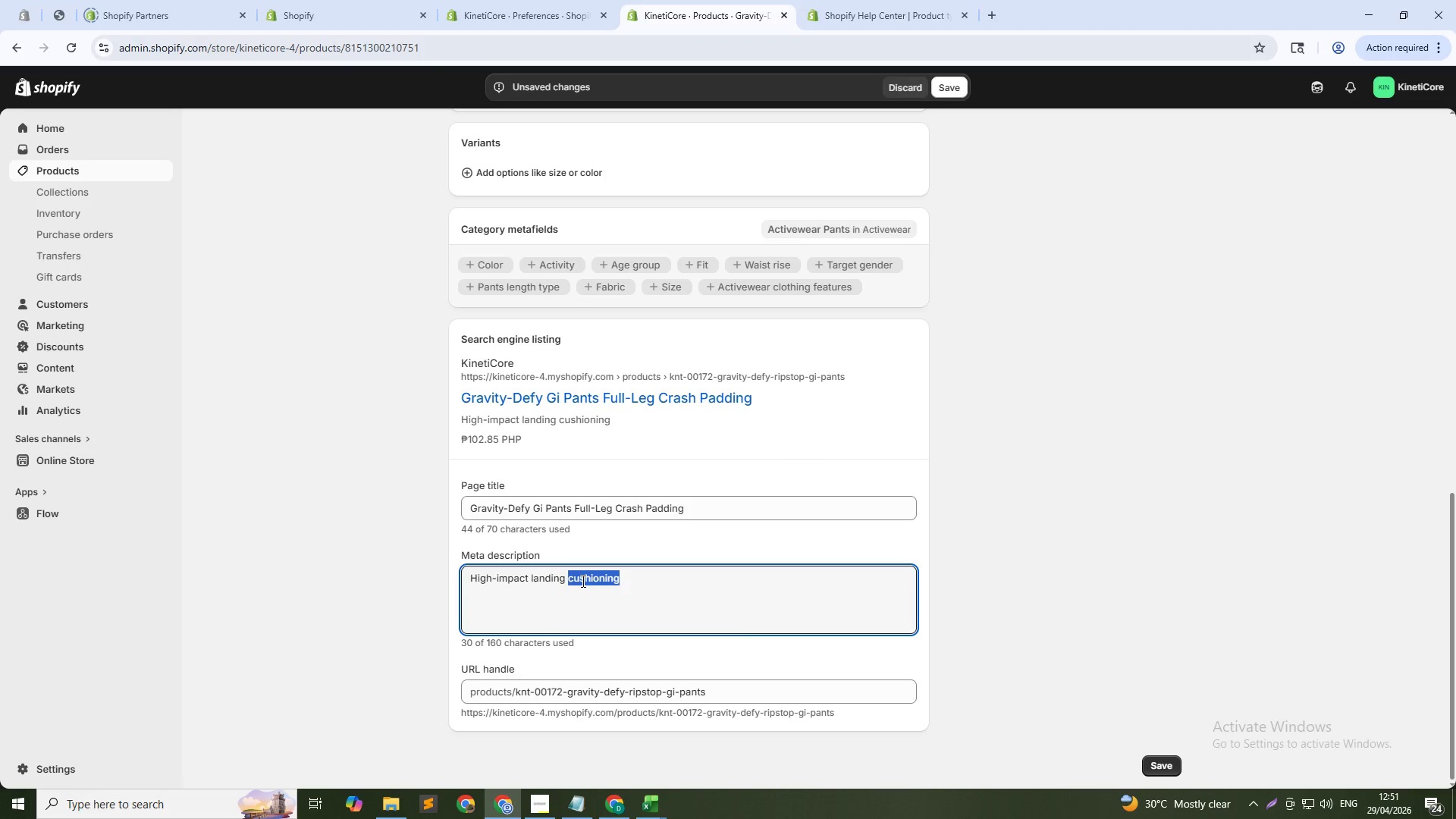 
triple_click([582, 581])
 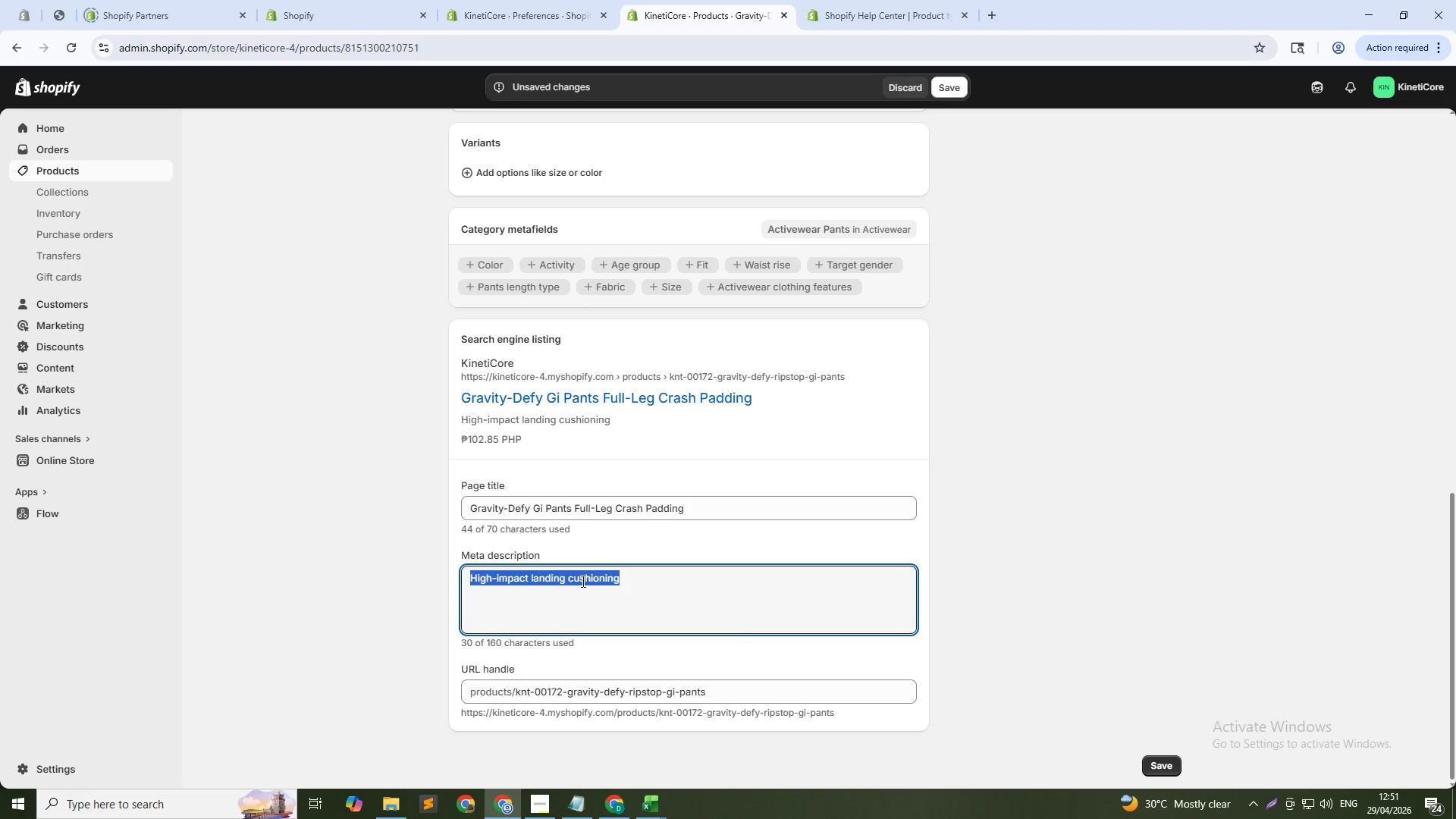 
key(Backspace)
type(Full-Leg foem)
key(Backspace)
key(Backspace)
key(Backspace)
type(am )
key(Backspace)
key(Backspace)
type(am padding for crash protection. Ripstop durability. For elite tricking sthless.)
 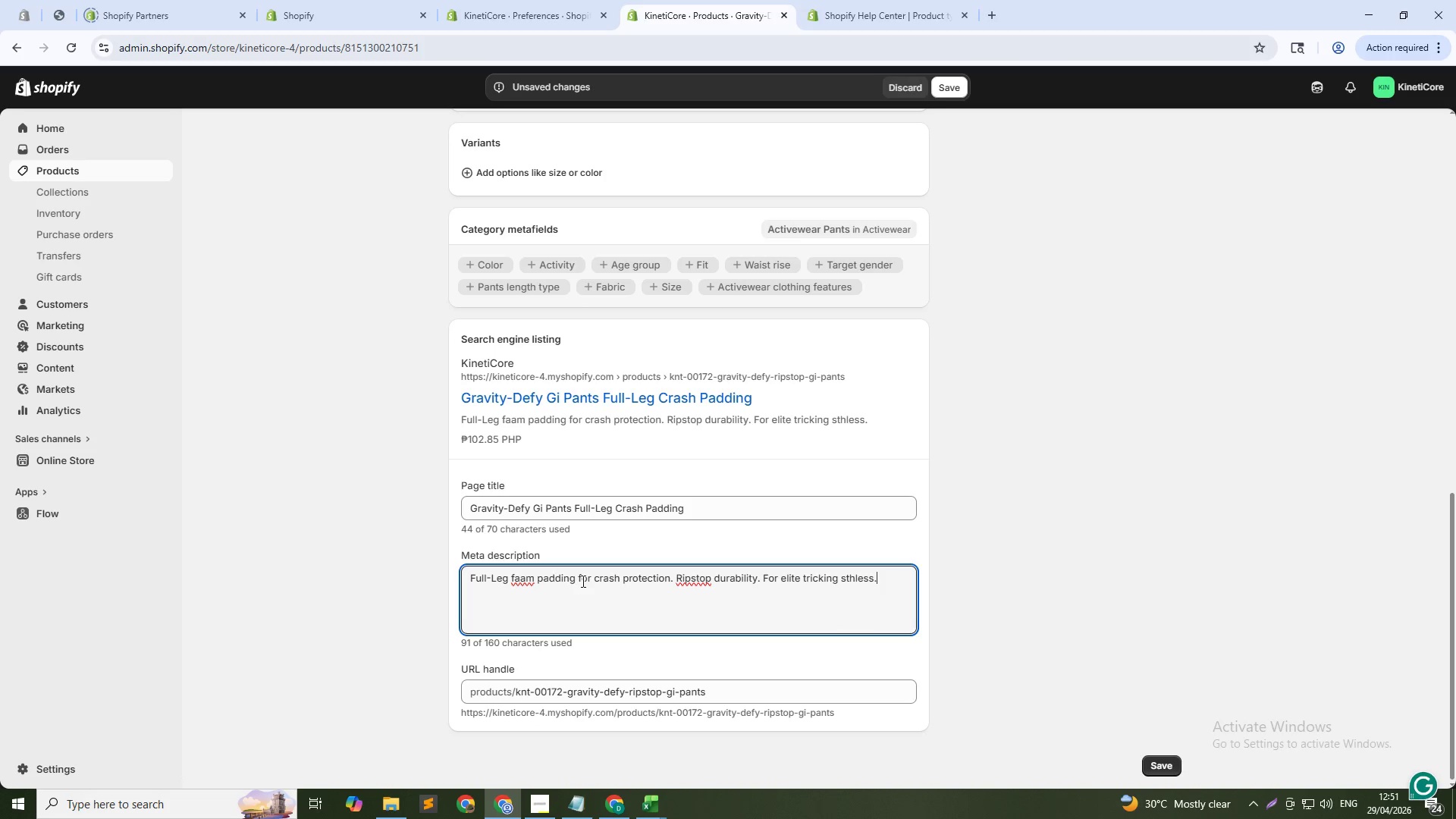 
hold_key(key=CapsLock, duration=0.34)
 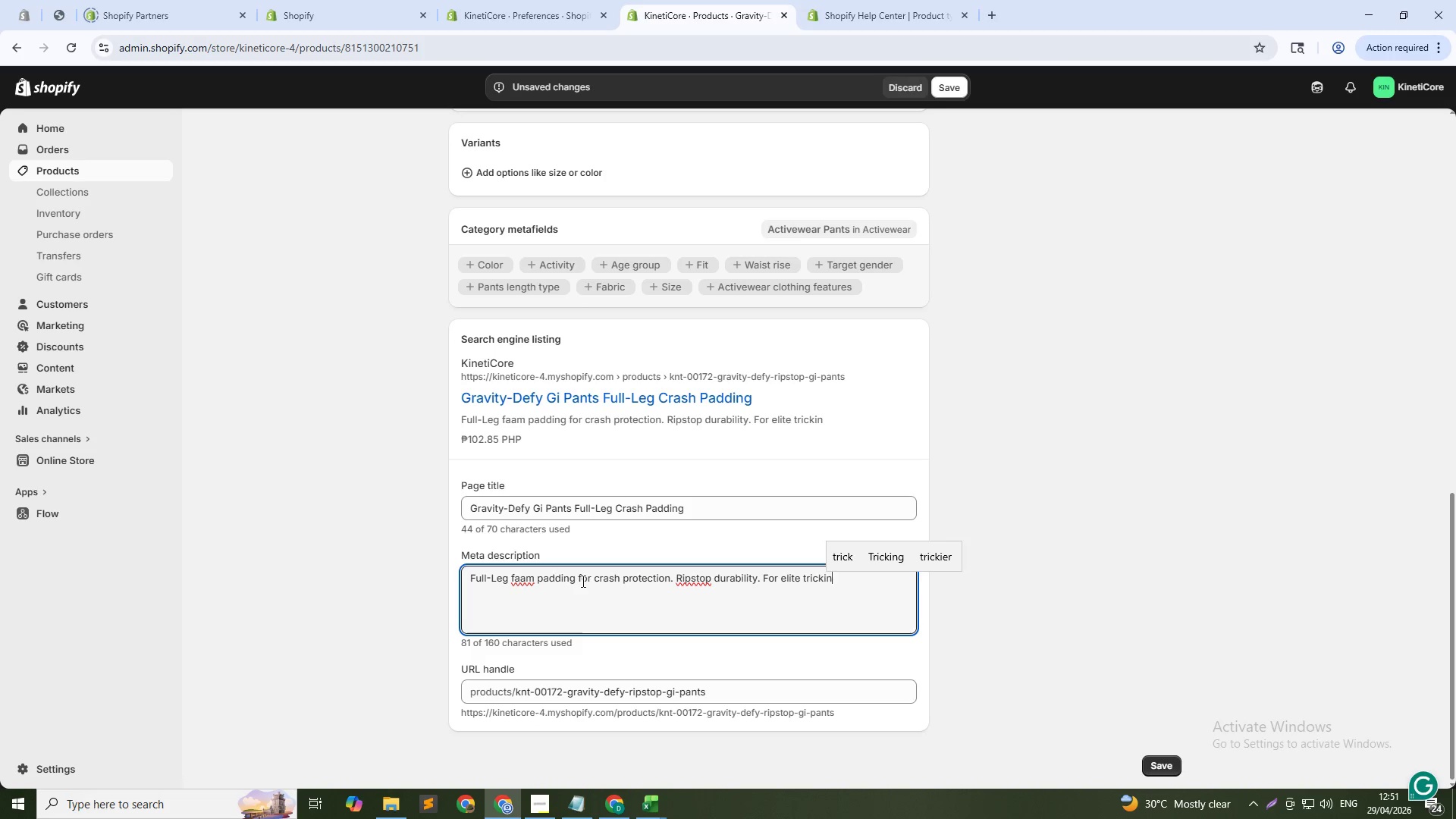 
left_click([841, 583])
 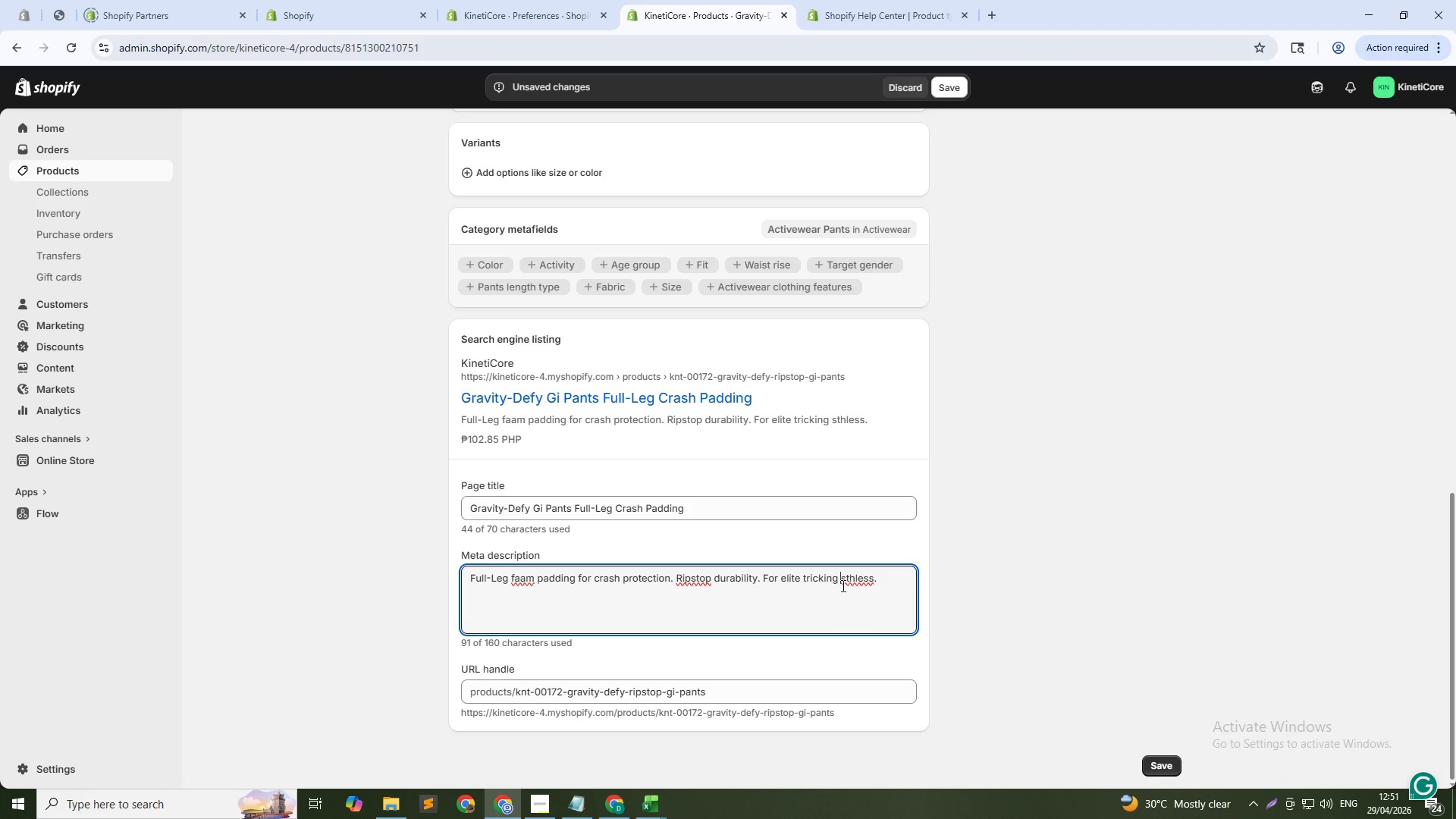 
key(A)
 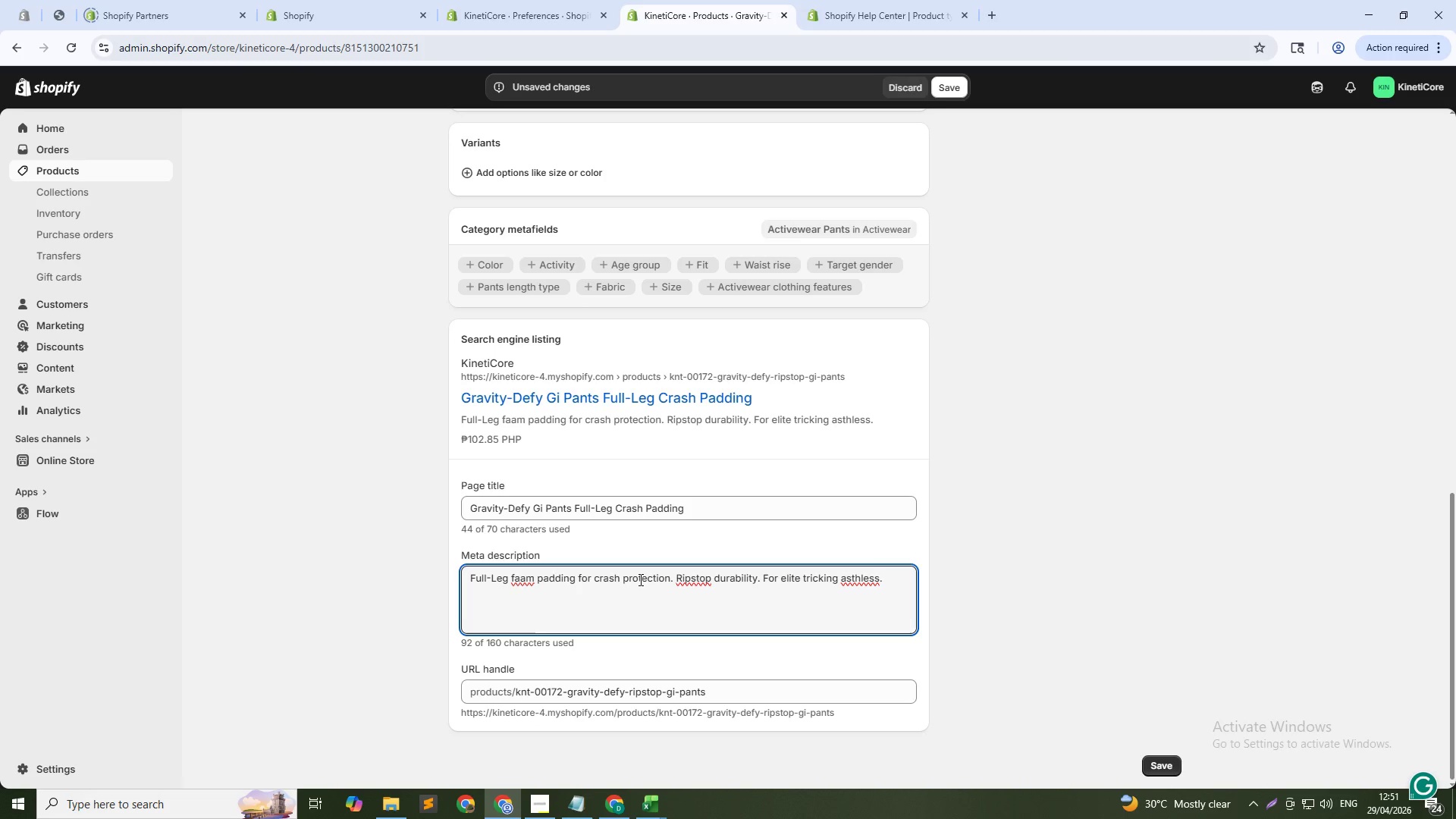 
key(ArrowRight)
 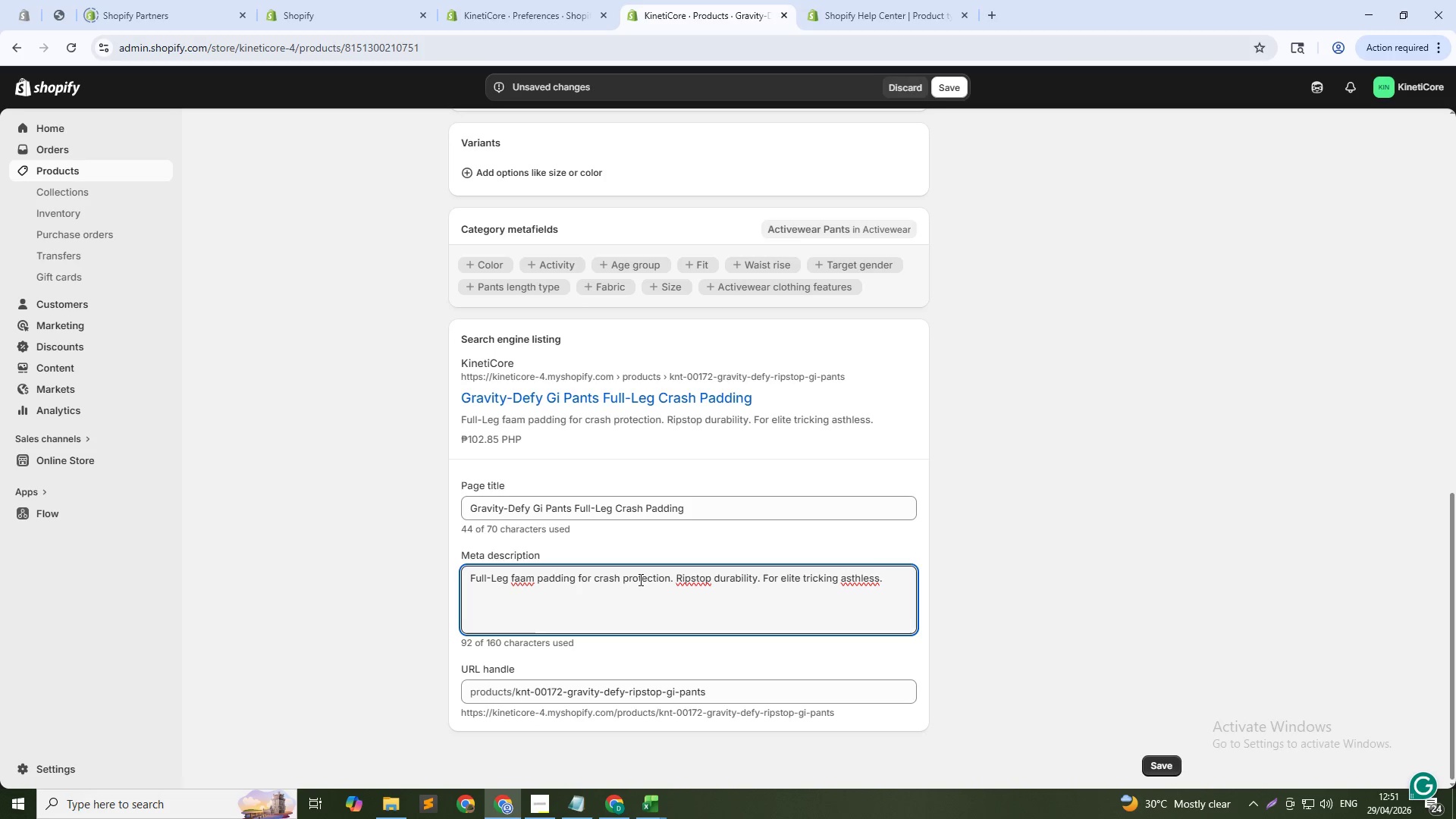 
key(Backspace)
 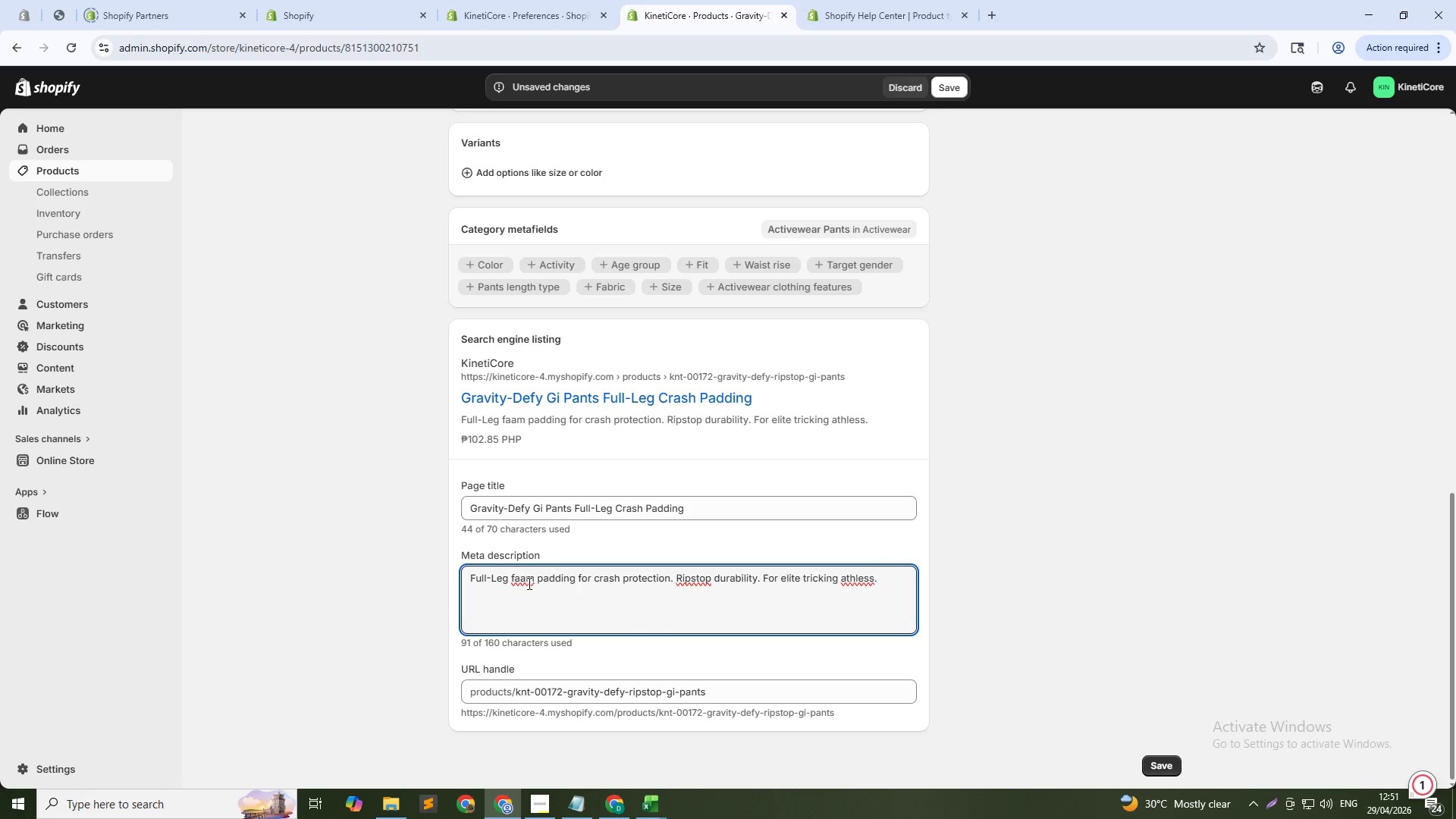 
left_click([523, 581])
 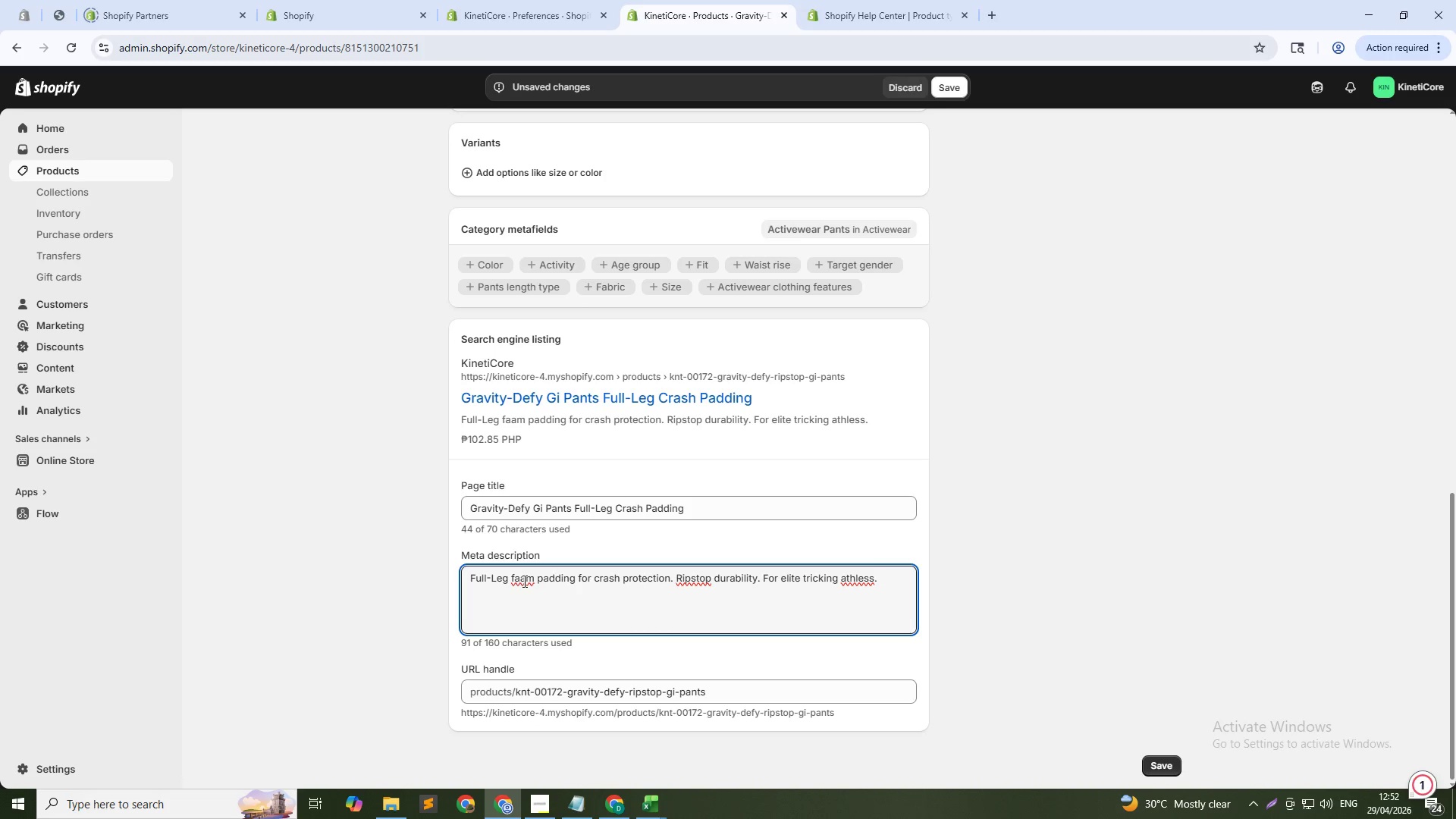 
key(ArrowLeft)
 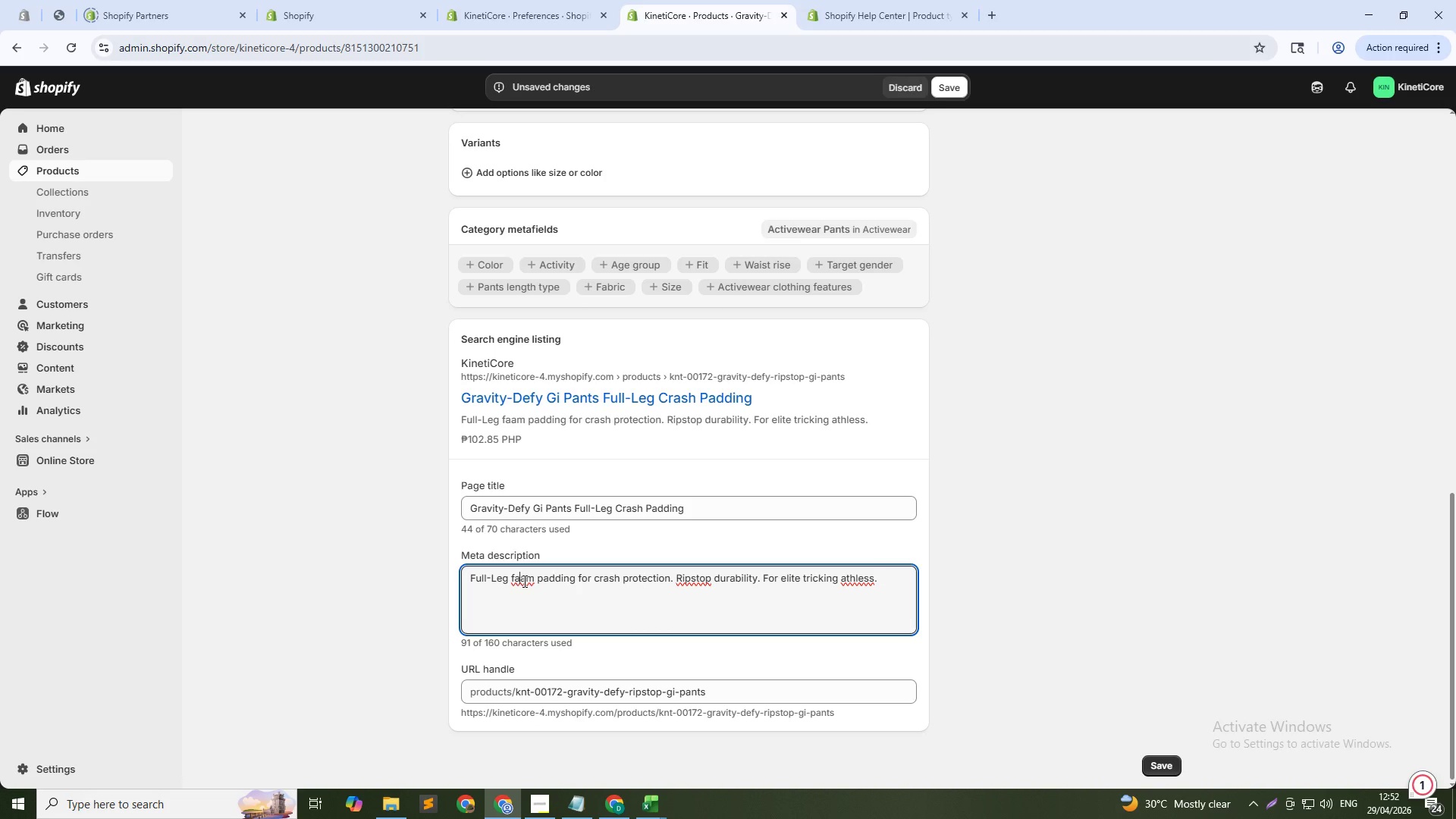 
key(Backspace)
 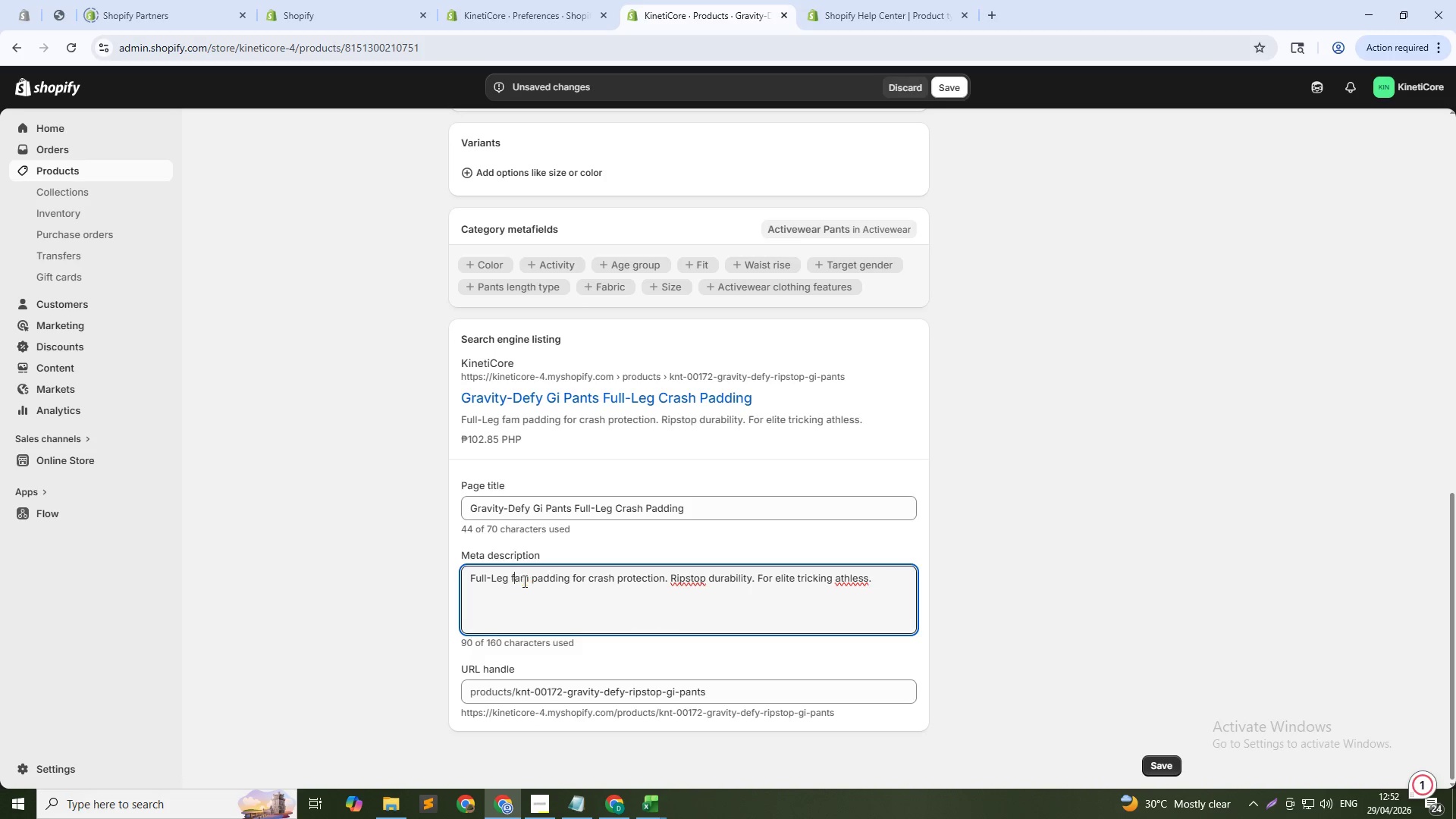 
key(O)
 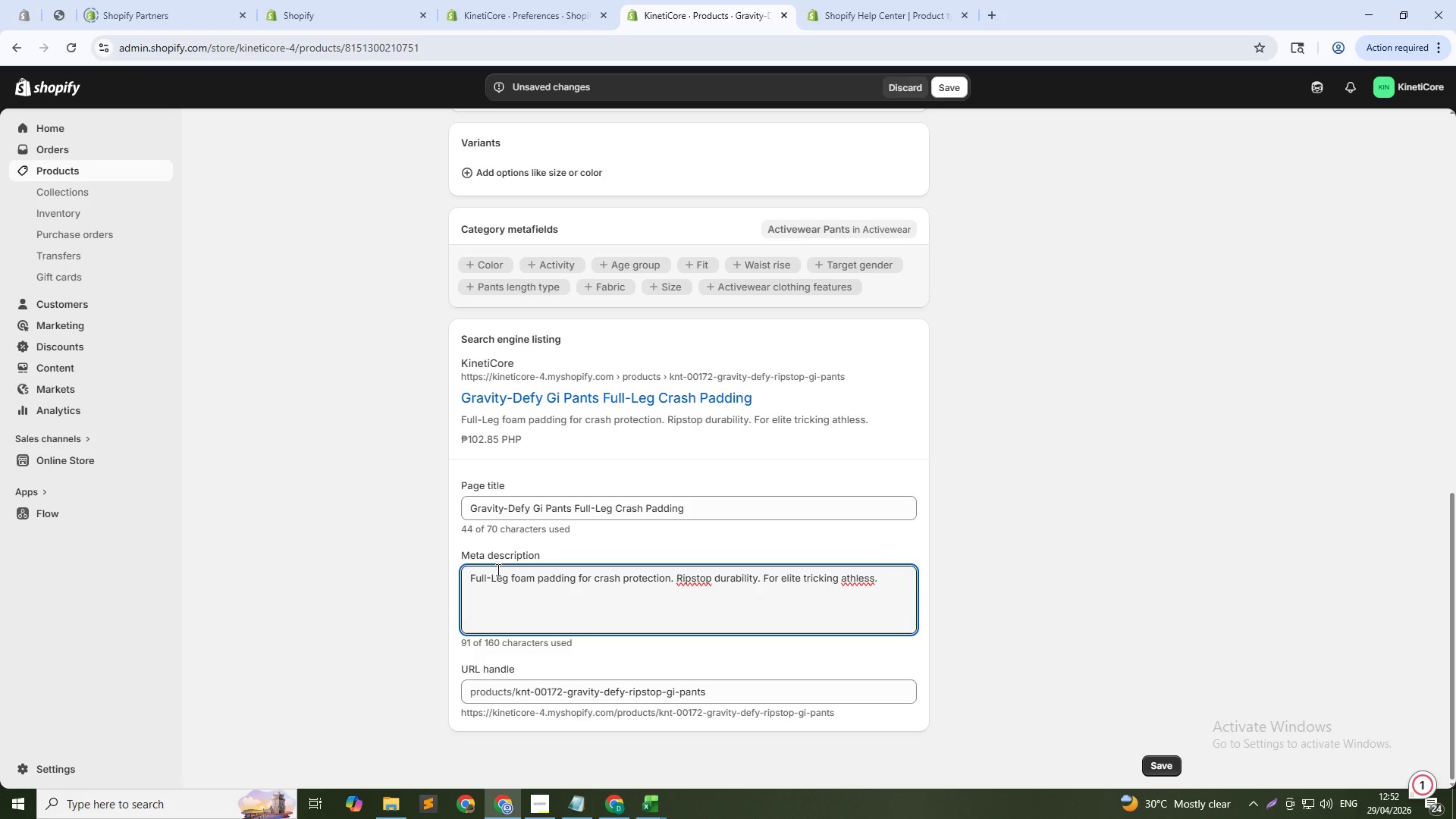 
left_click([497, 572])
 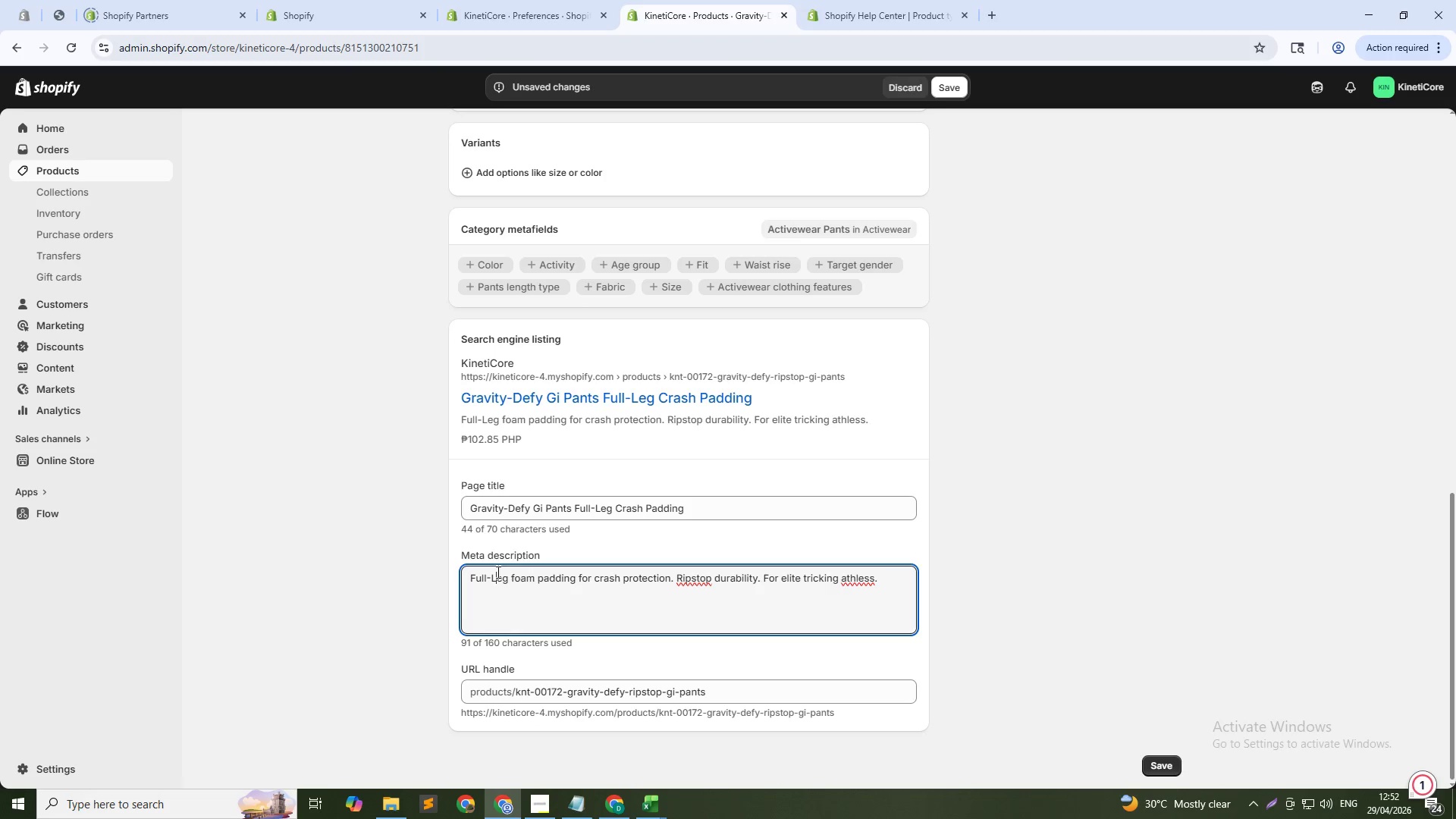 
key(Backspace)
 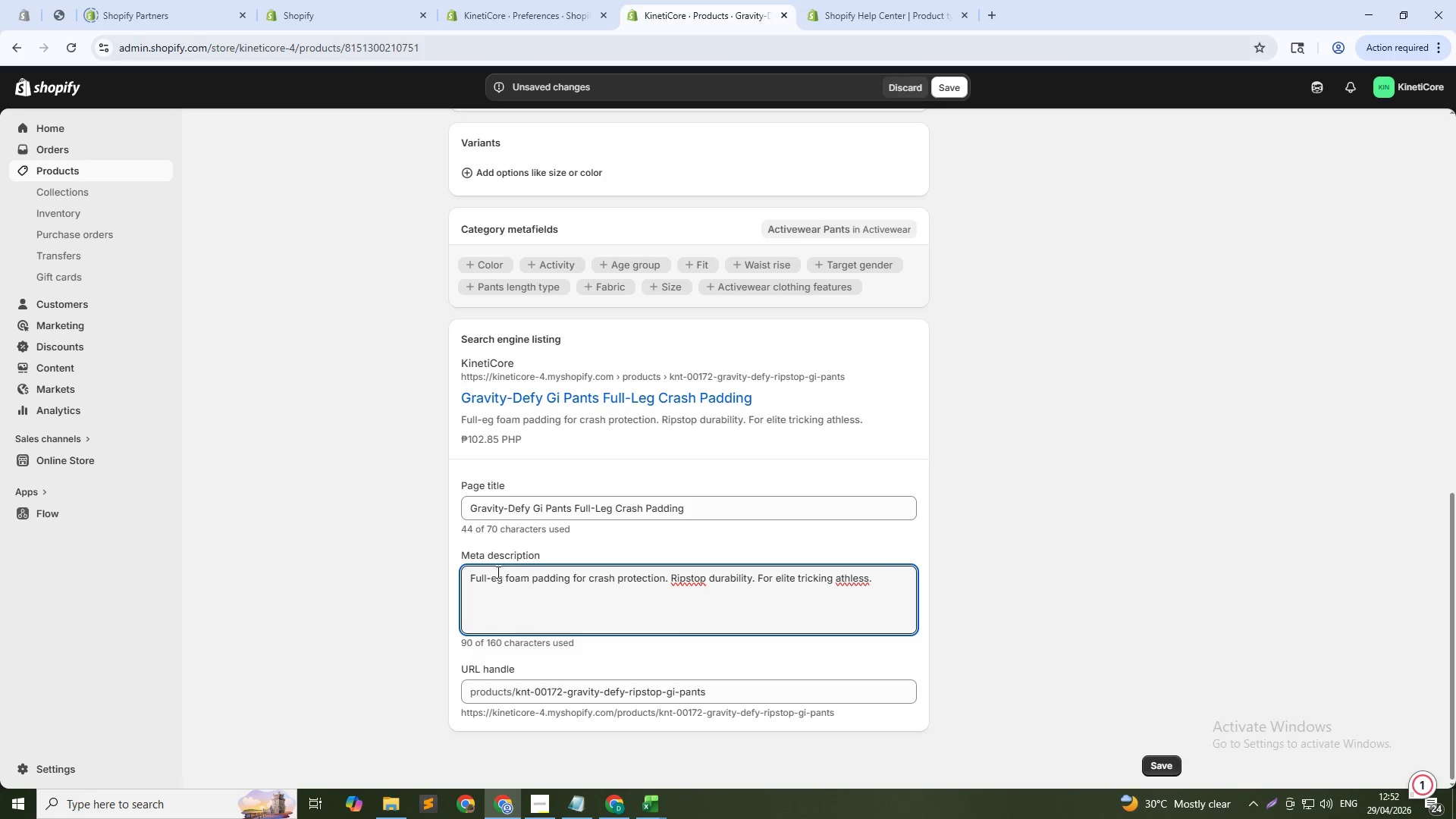 
key(L)
 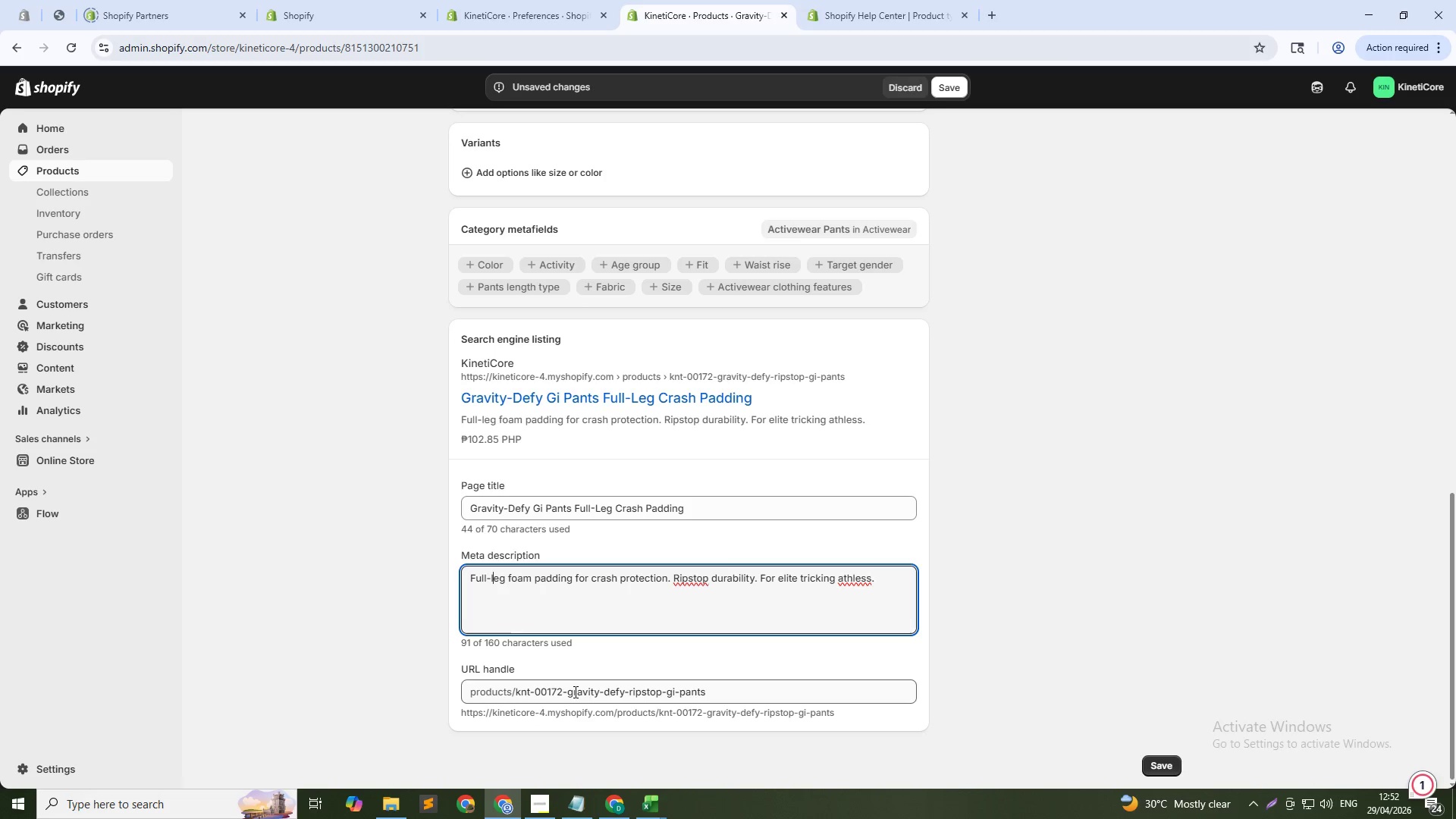 
left_click([574, 692])
 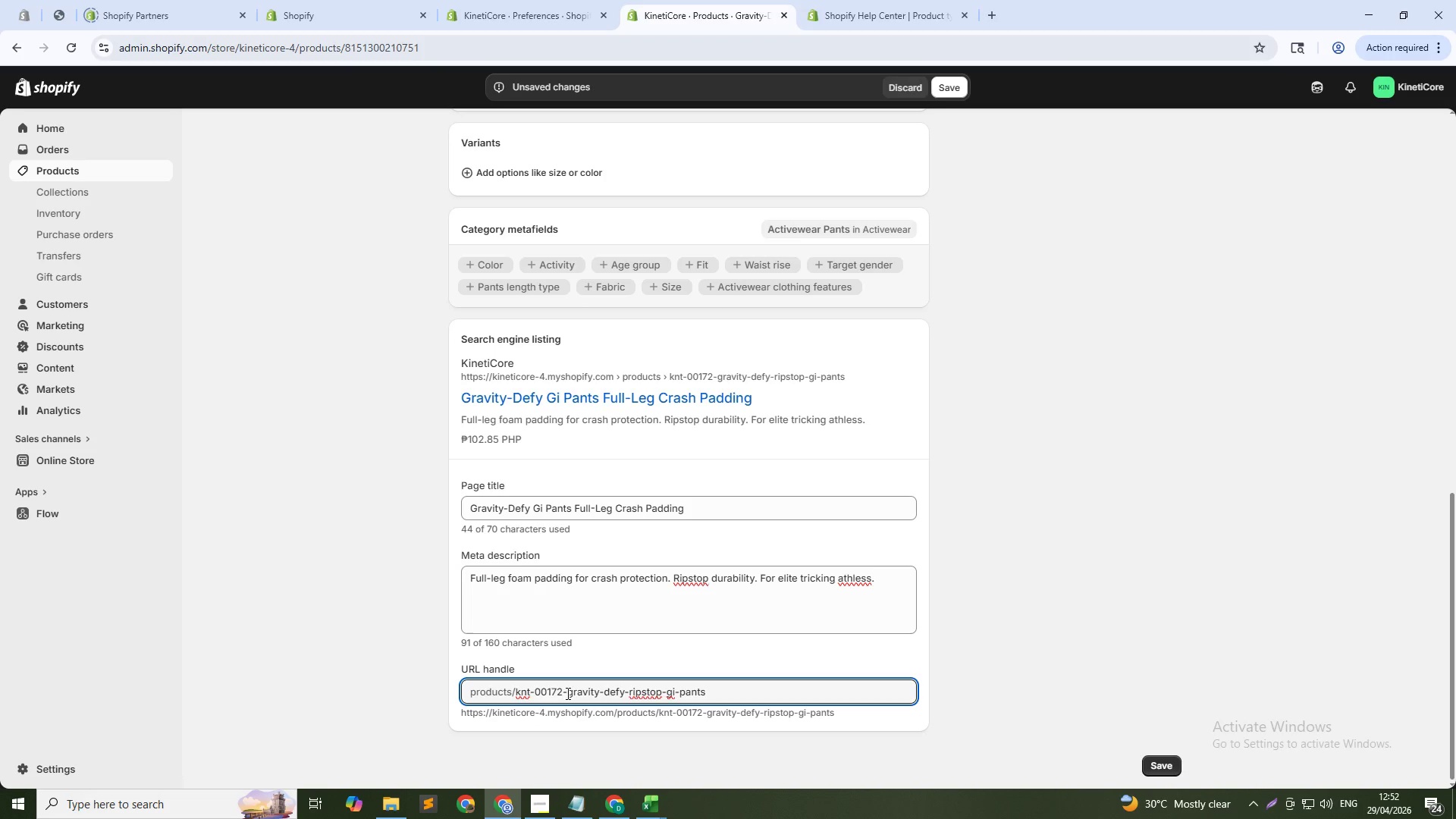 
left_click_drag(start_coordinate=[566, 693], to_coordinate=[510, 692])
 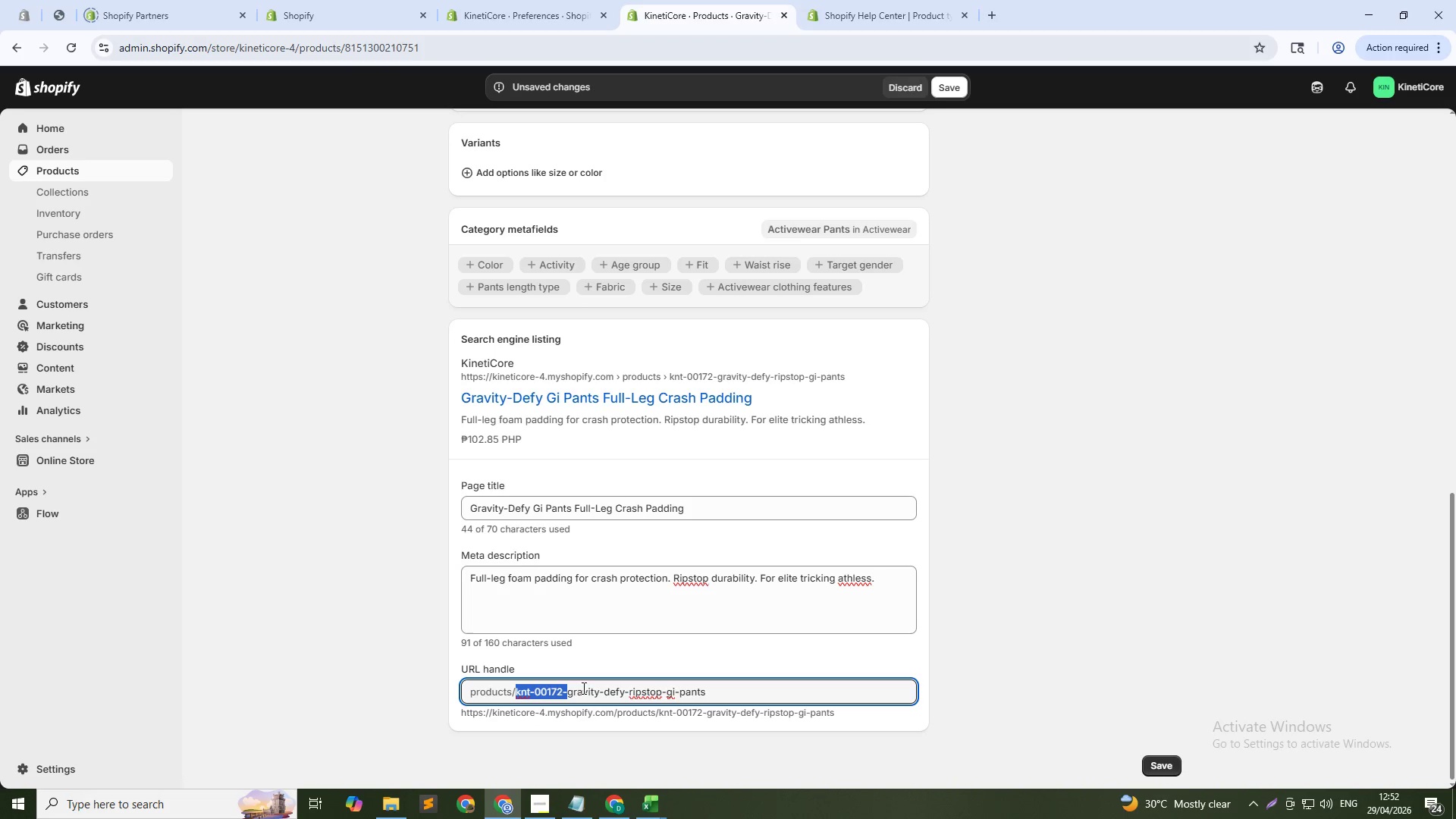 
key(Backspace)
 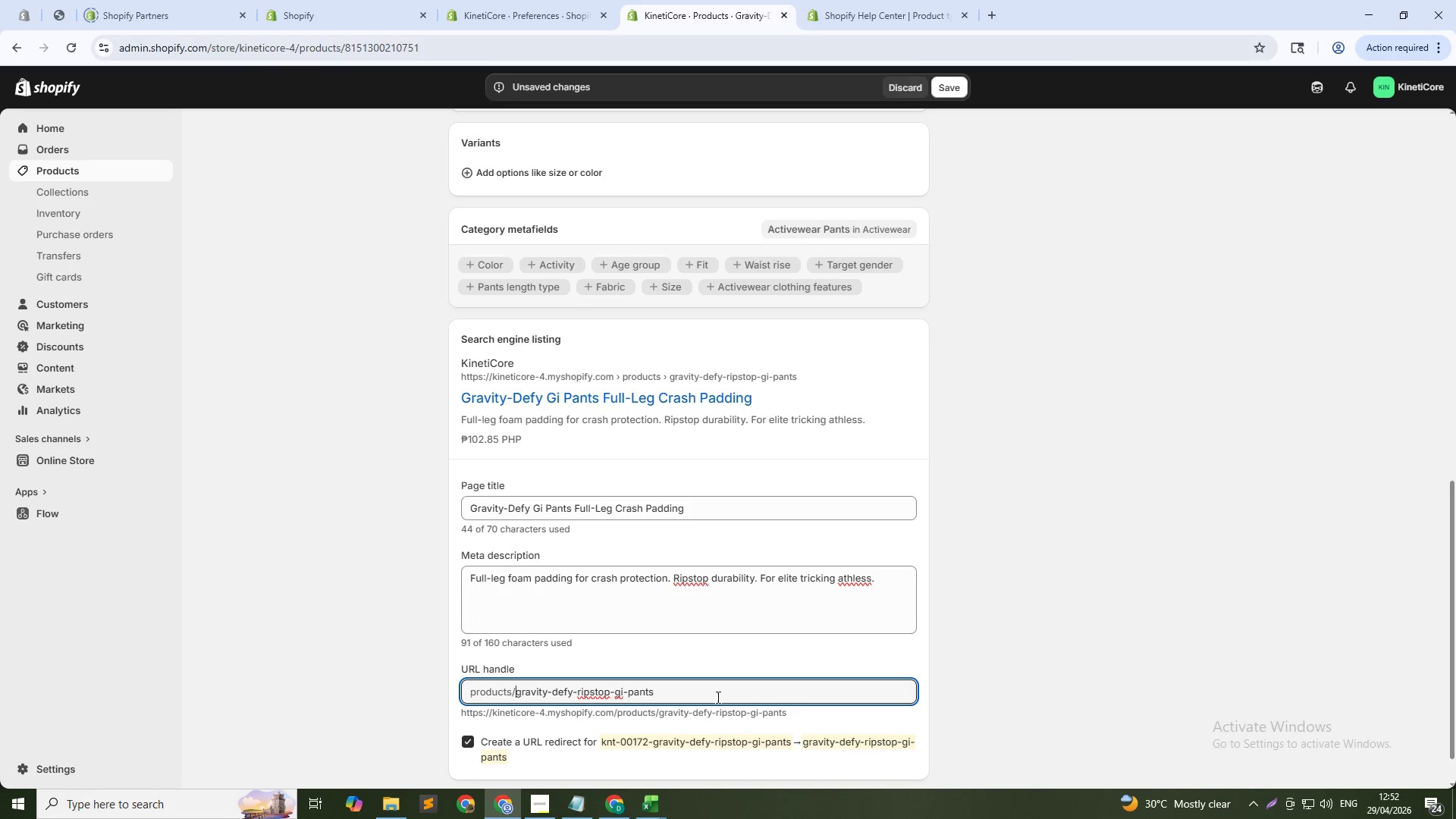 
left_click([717, 697])
 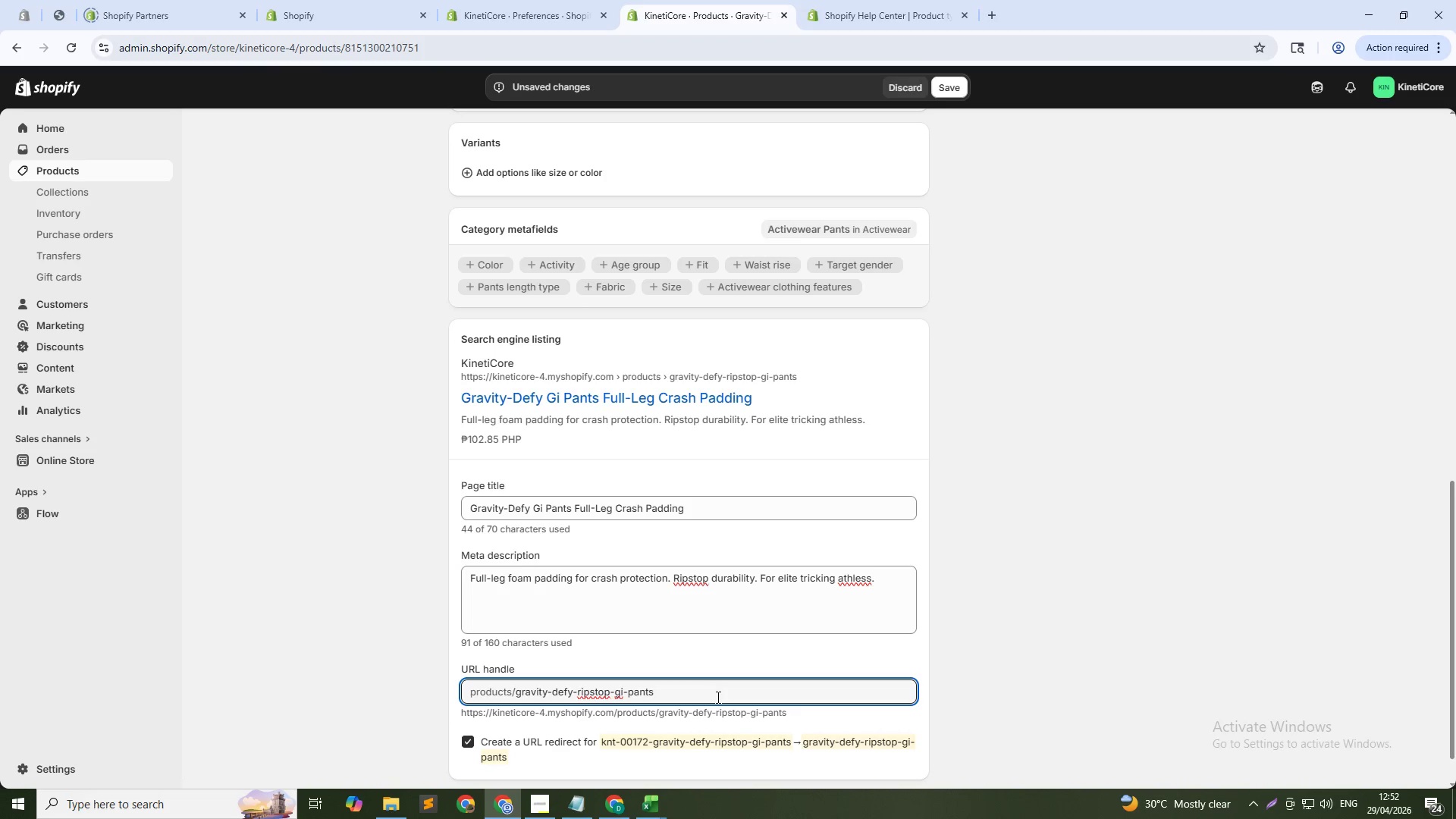 
type(-172)
 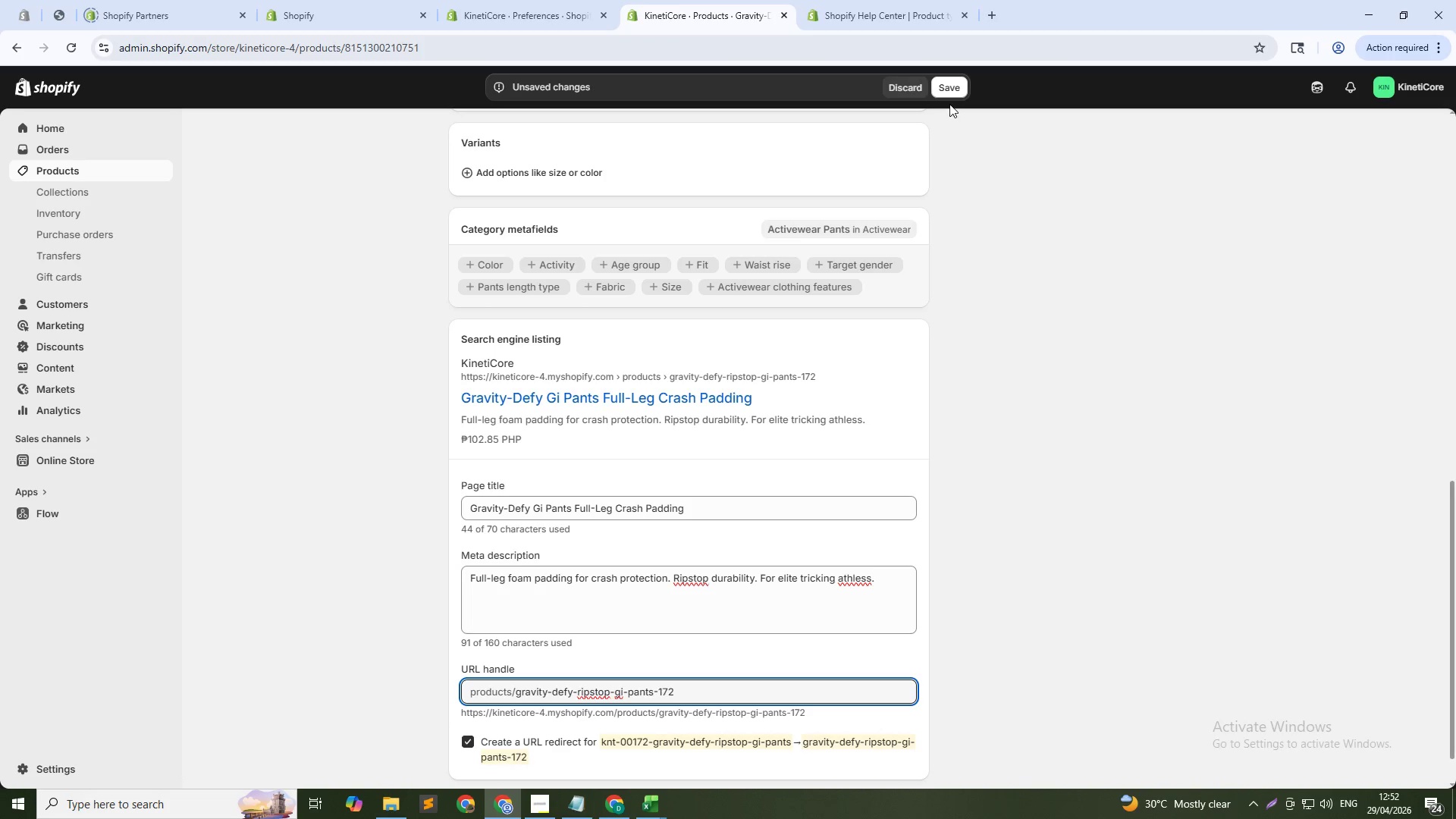 
left_click([947, 87])
 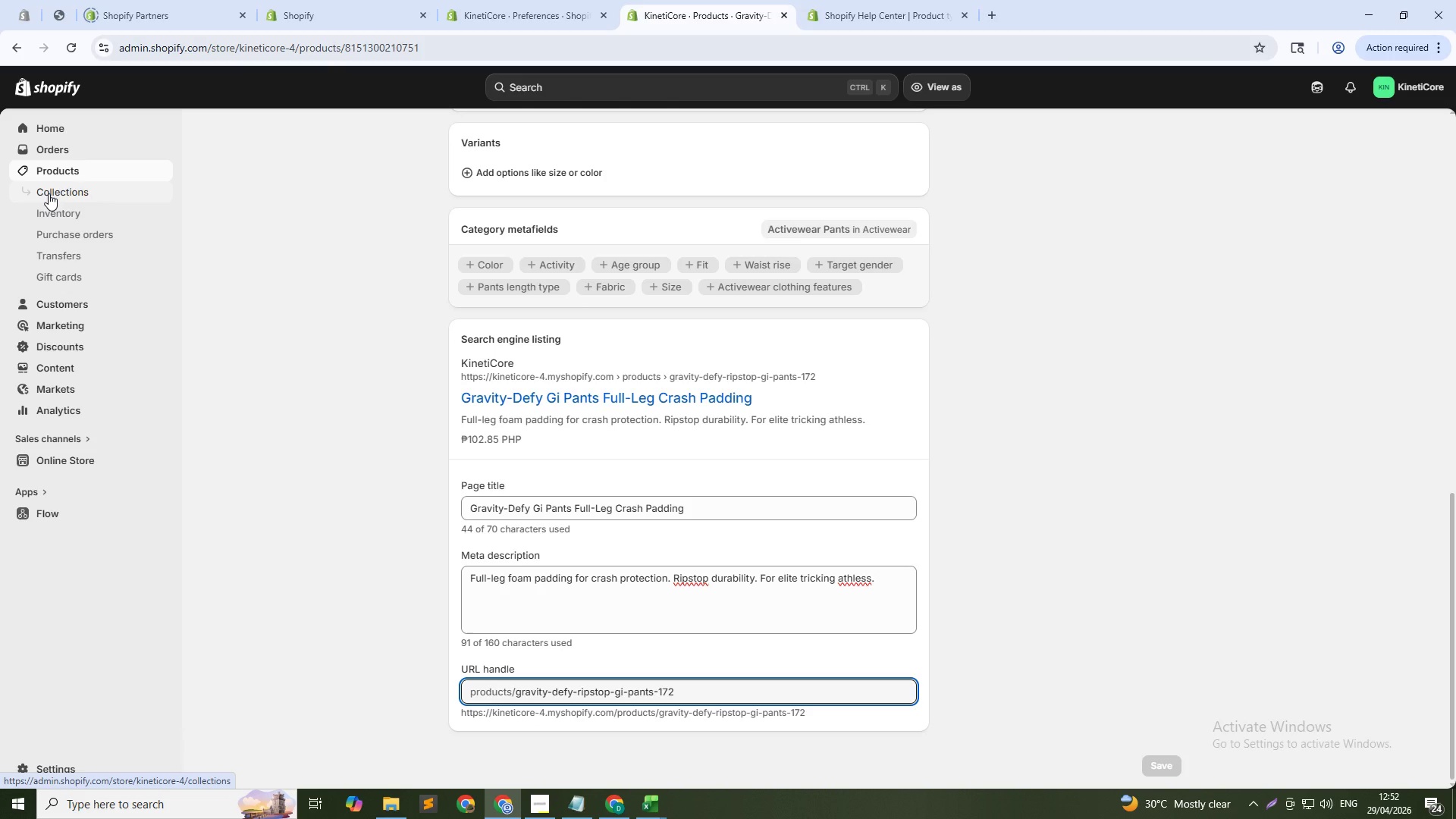 
wait(23.17)
 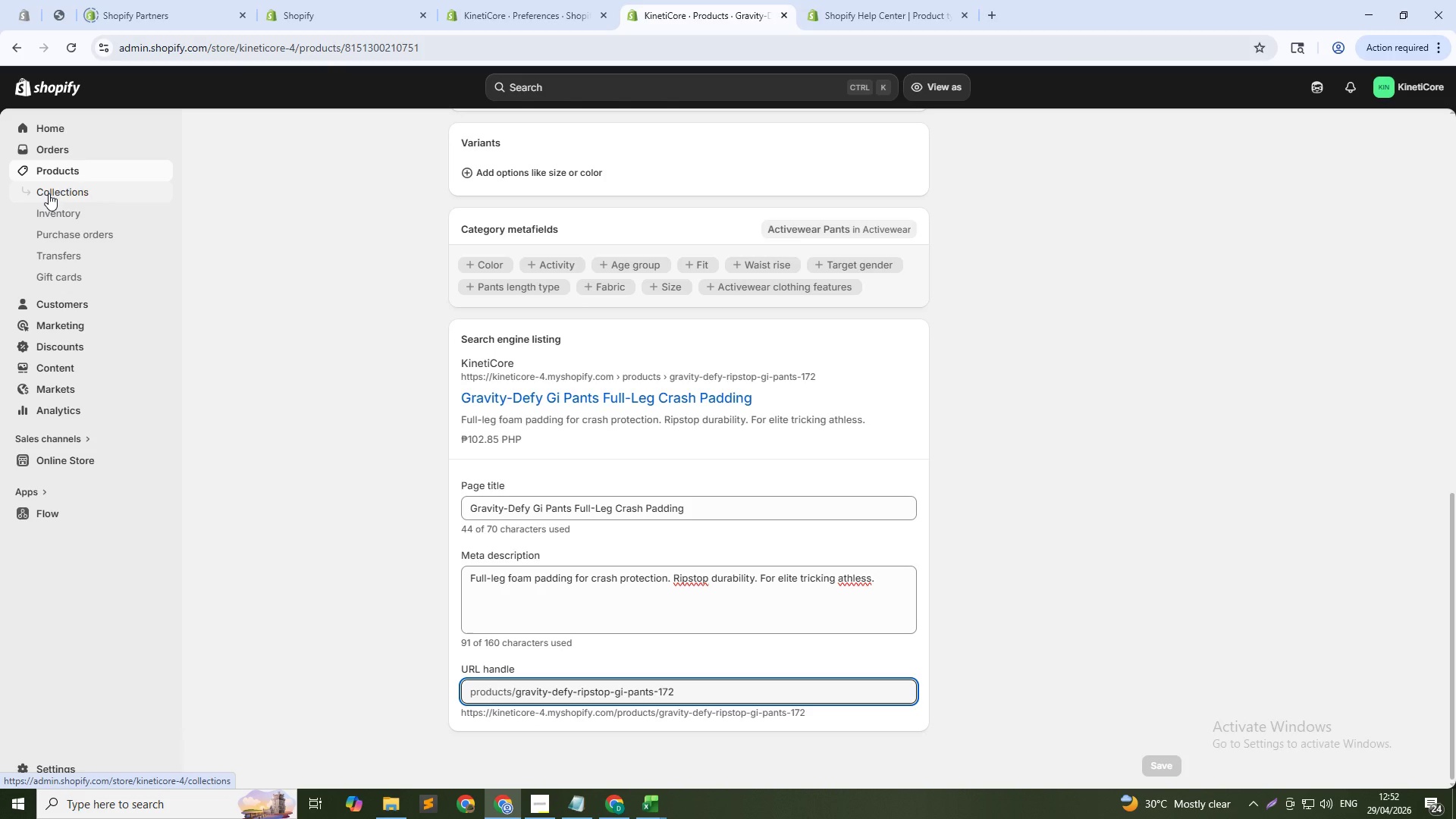 
left_click([77, 172])
 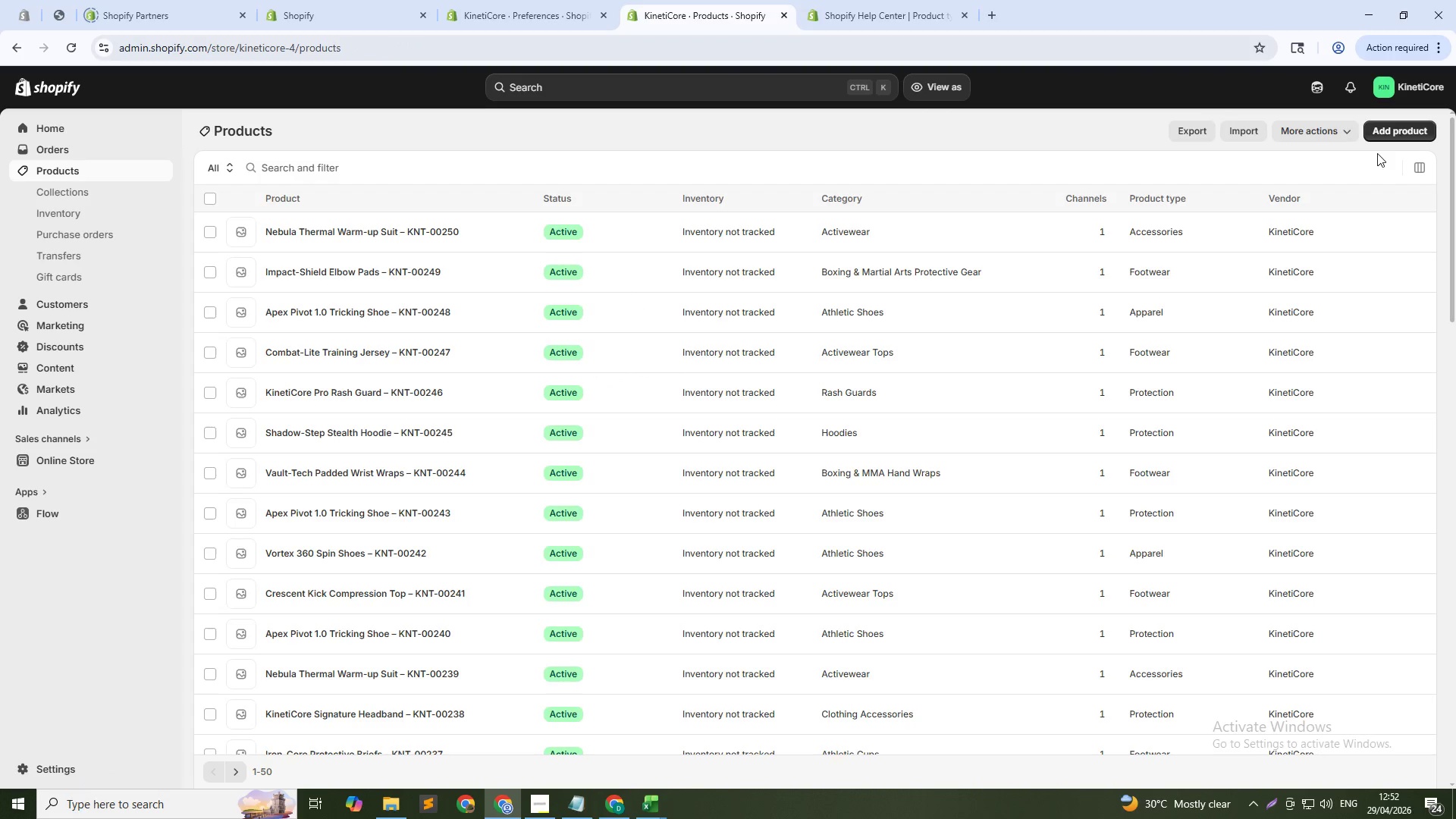 
left_click([307, 166])
 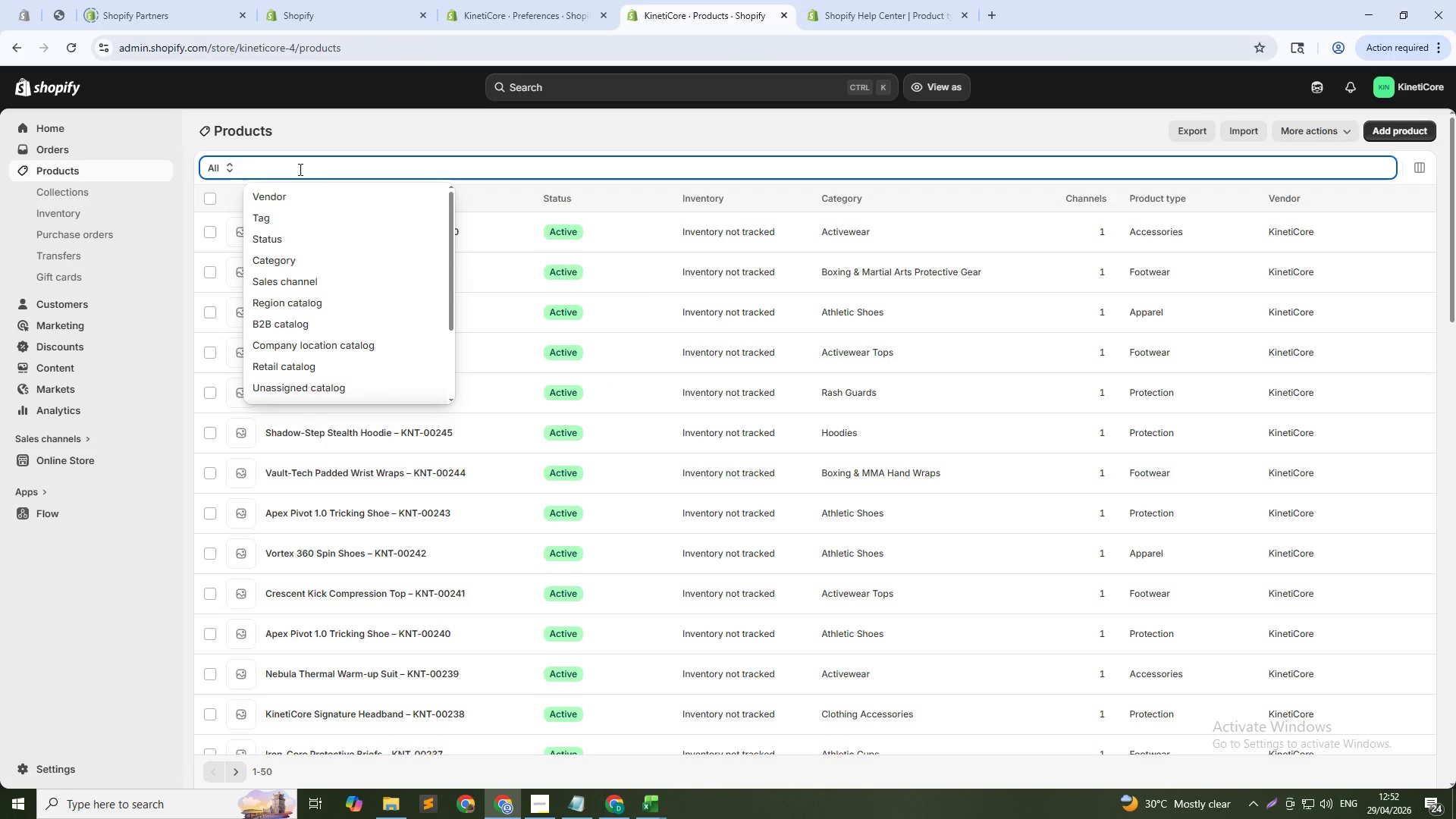 
type(GRA)
 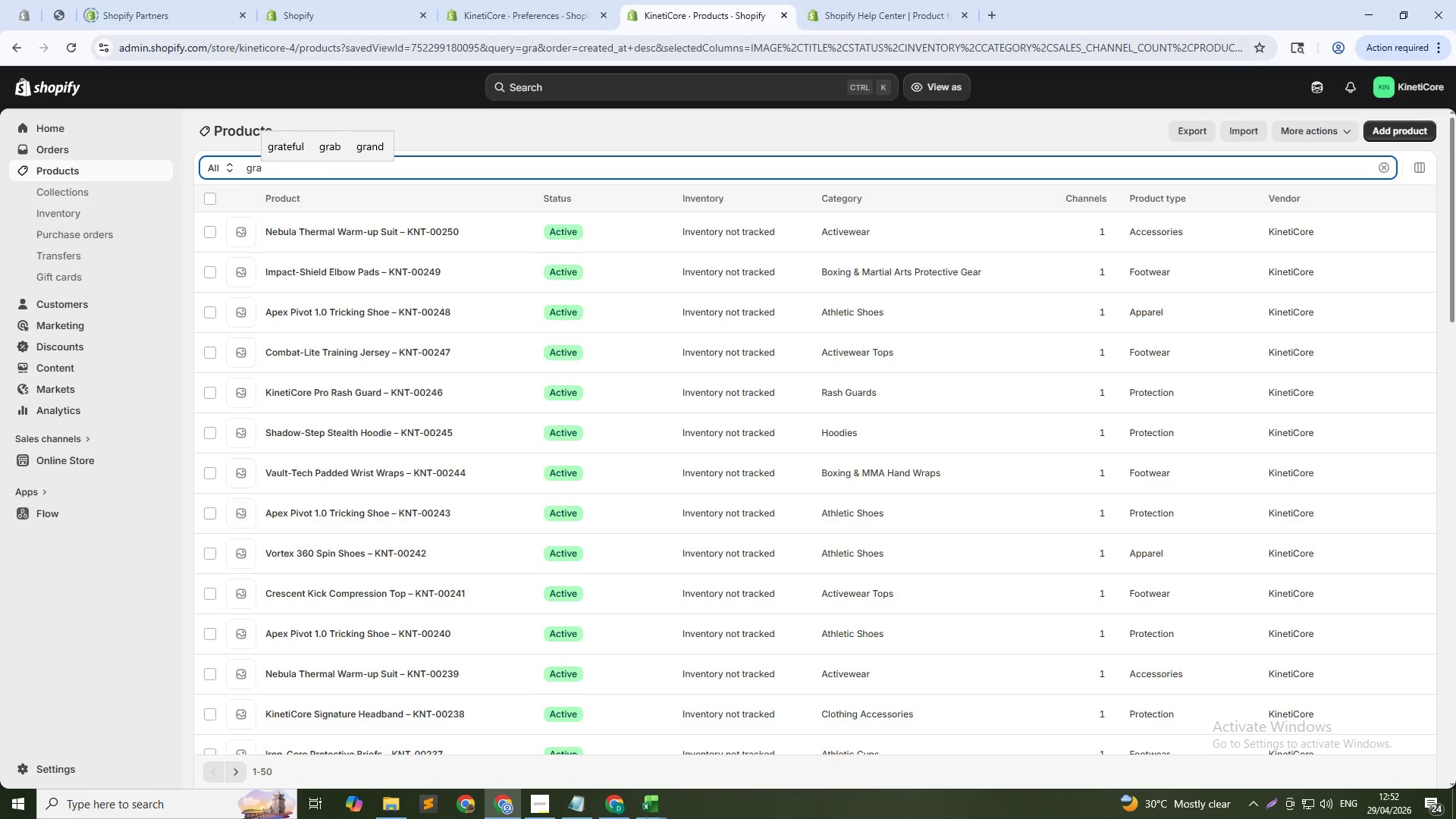 